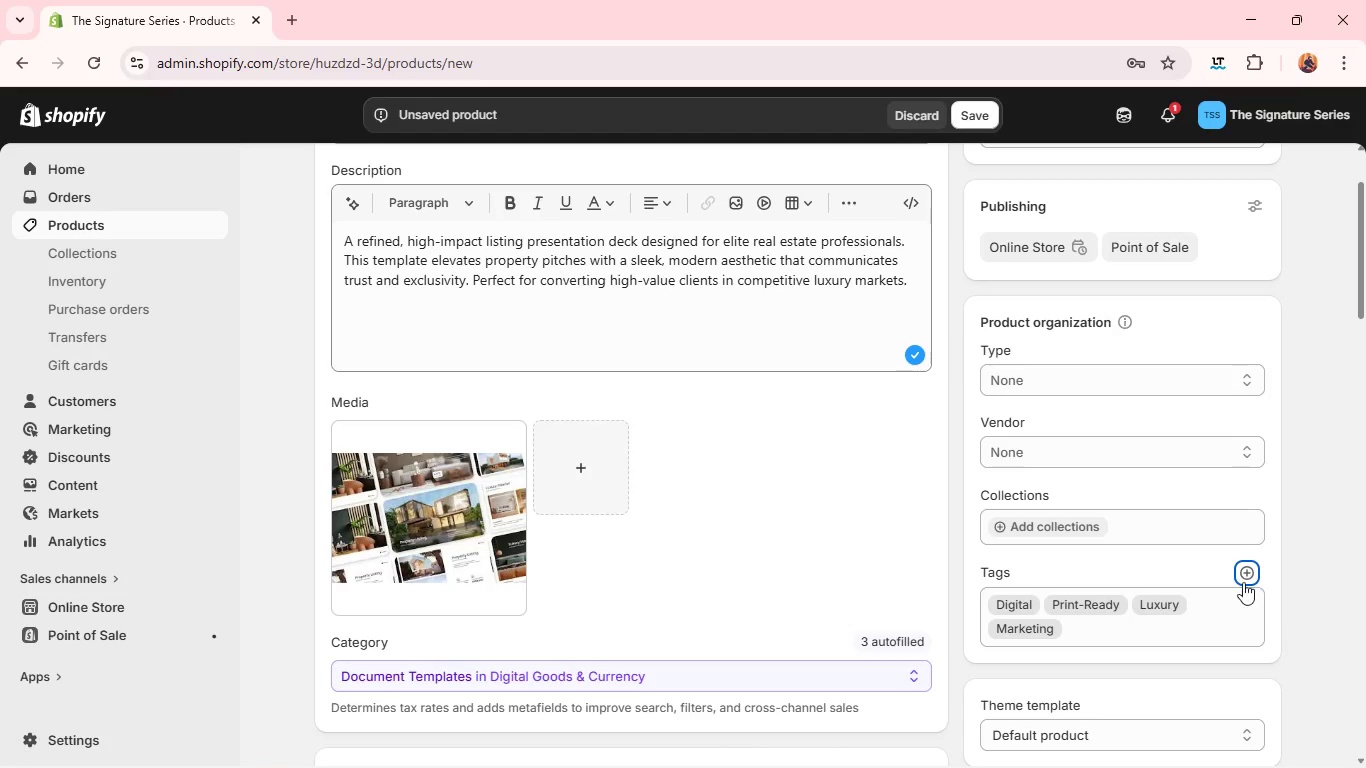 
left_click([1243, 576])
 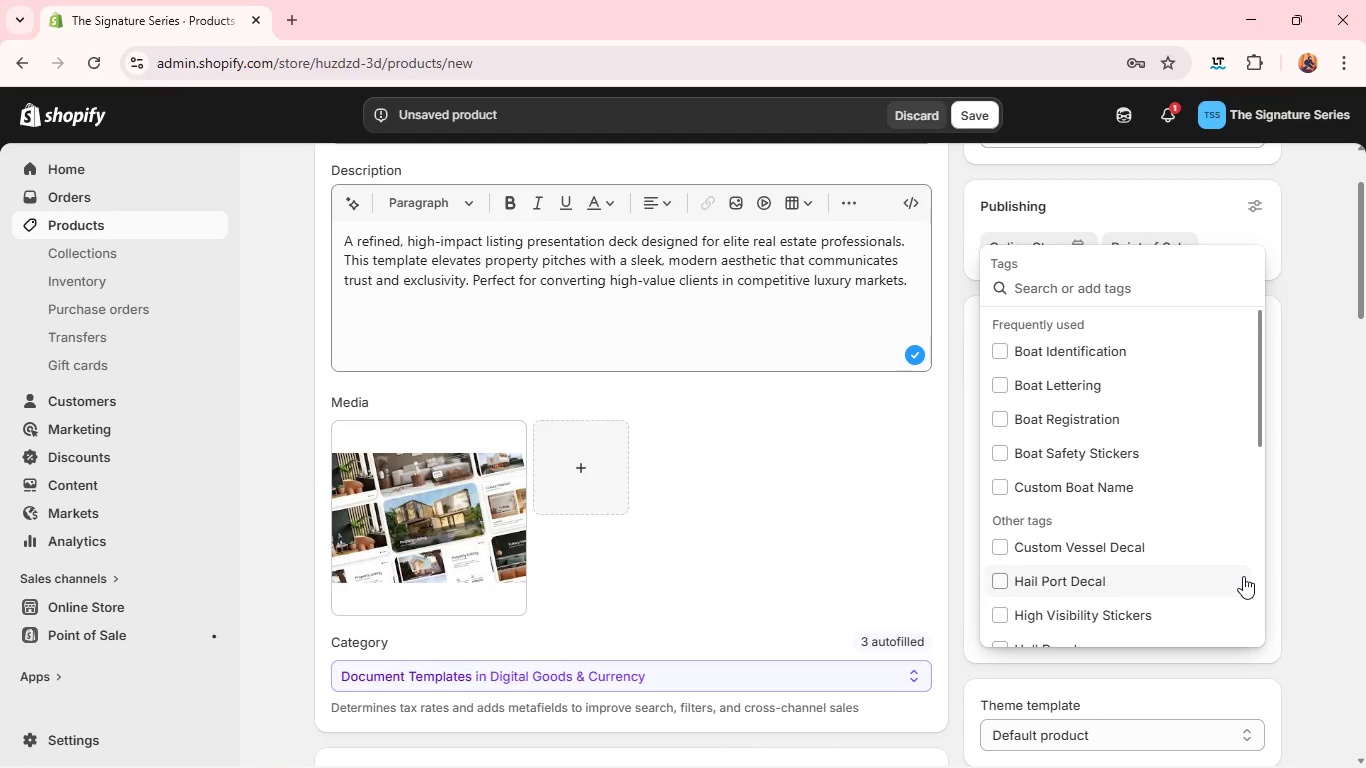 
type(Real Estate)
 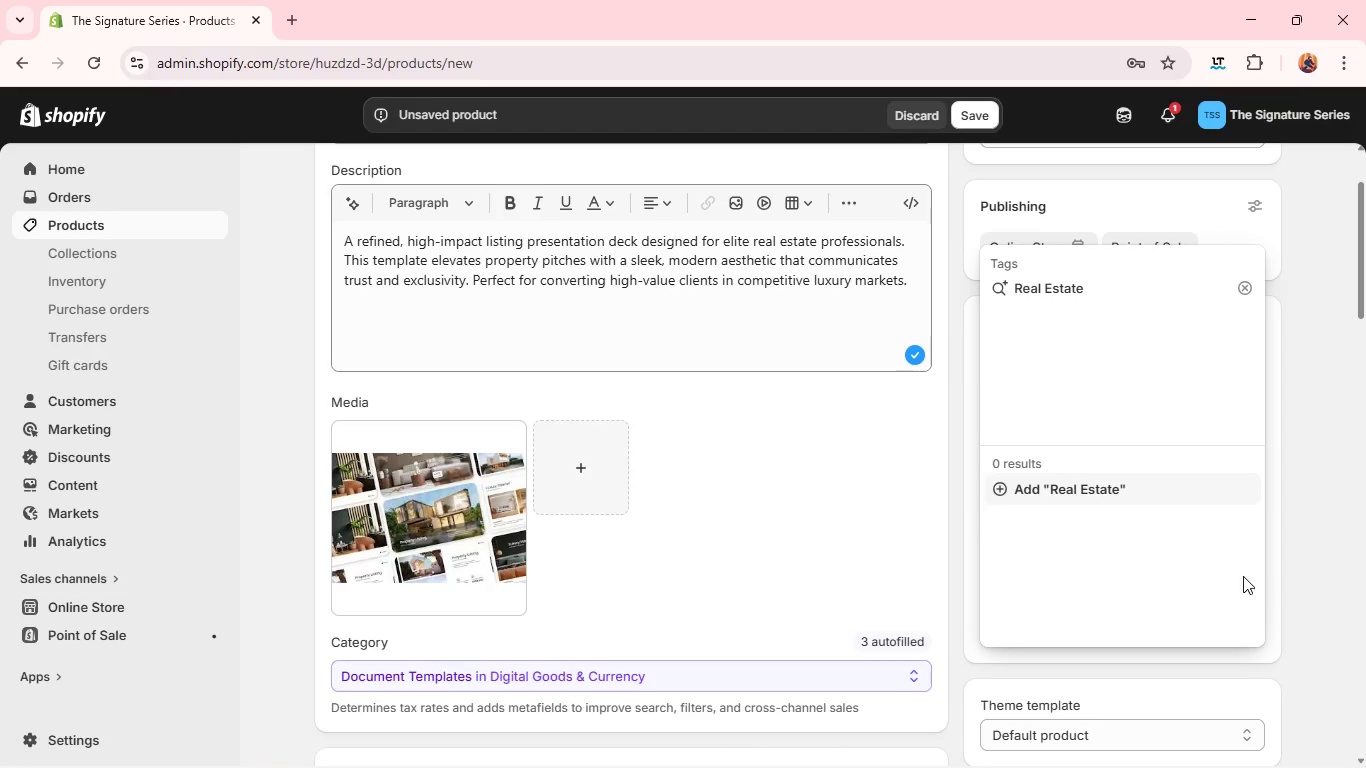 
key(Enter)
 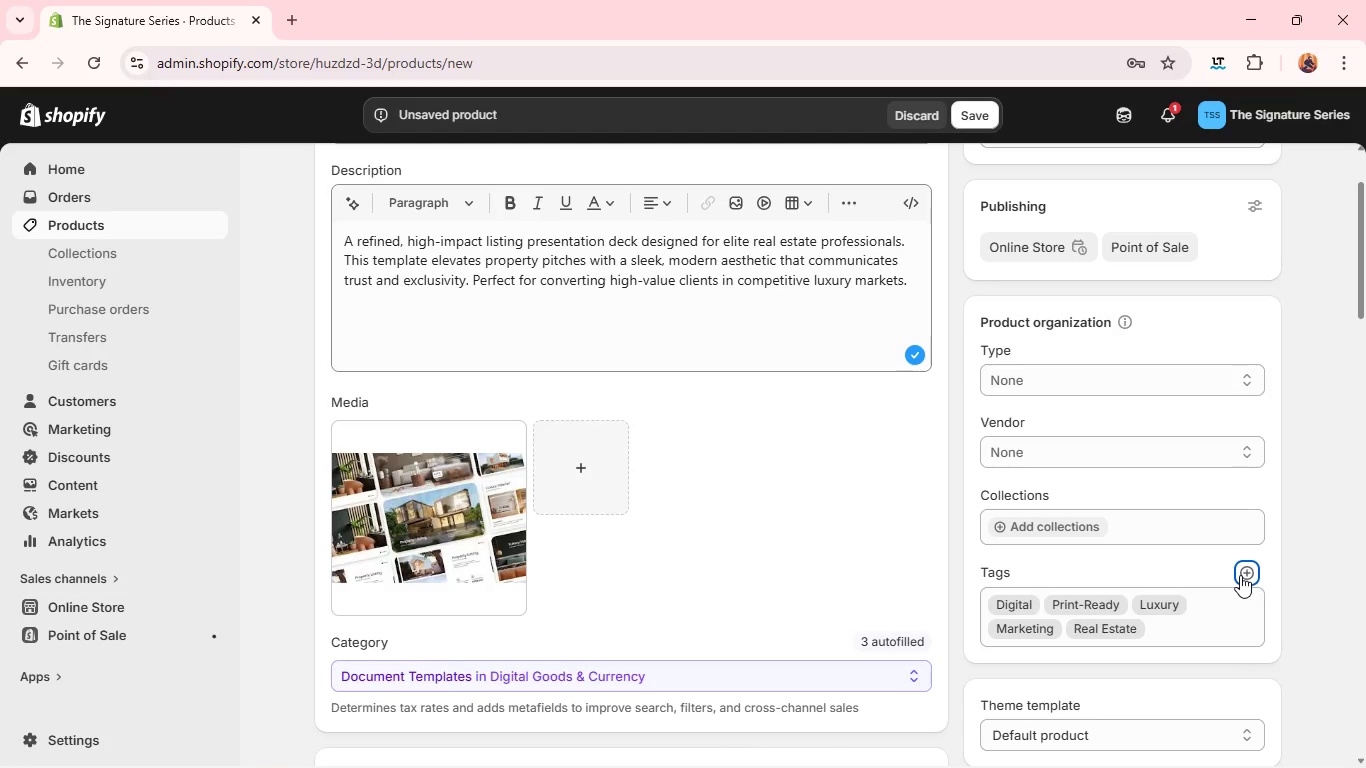 
left_click([1240, 575])
 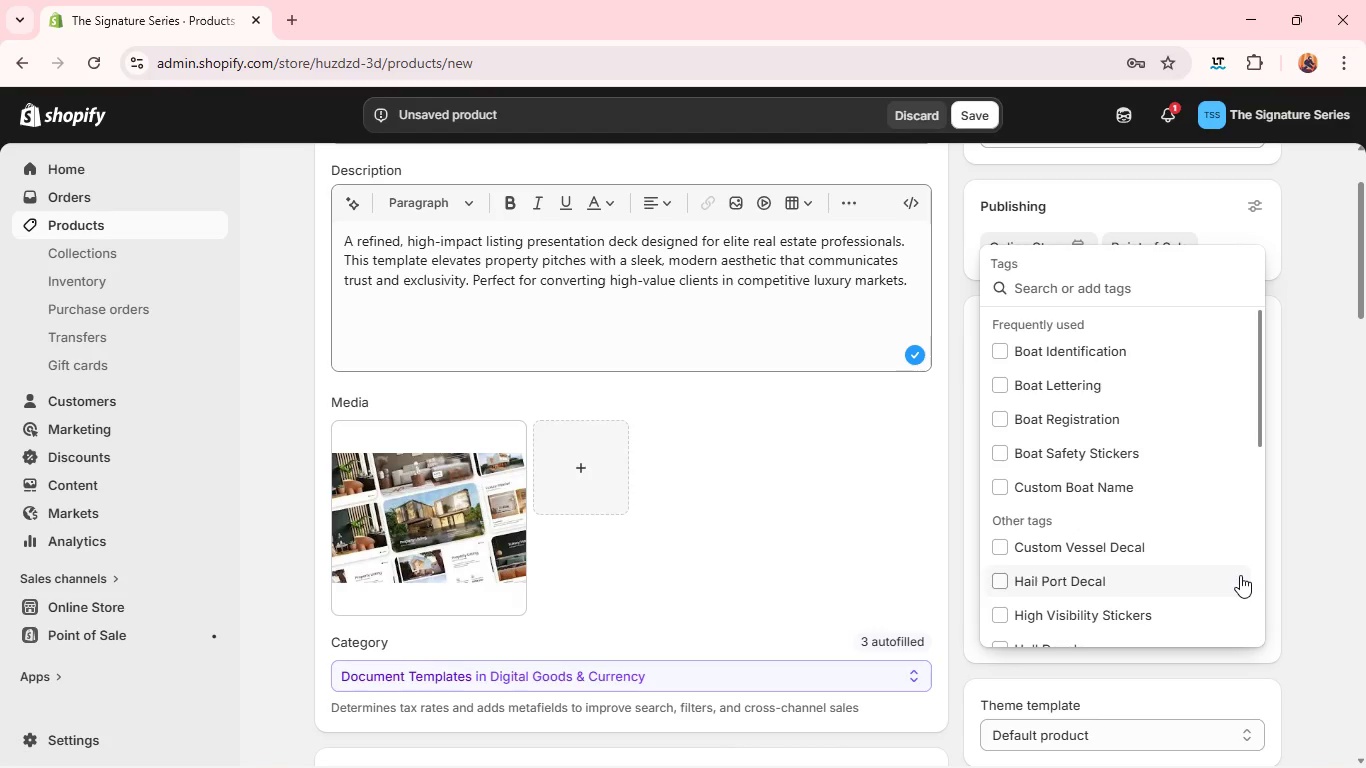 
type(Signature Series)
 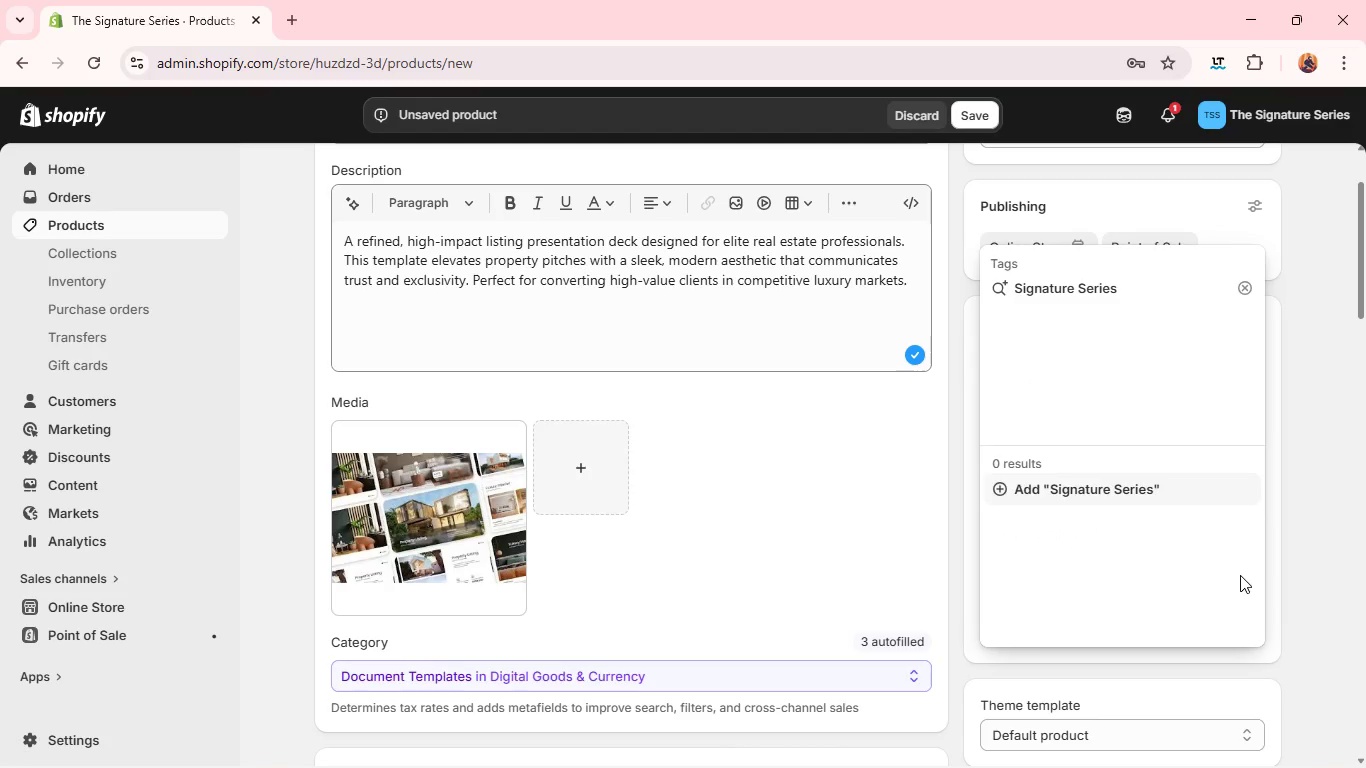 
wait(5.81)
 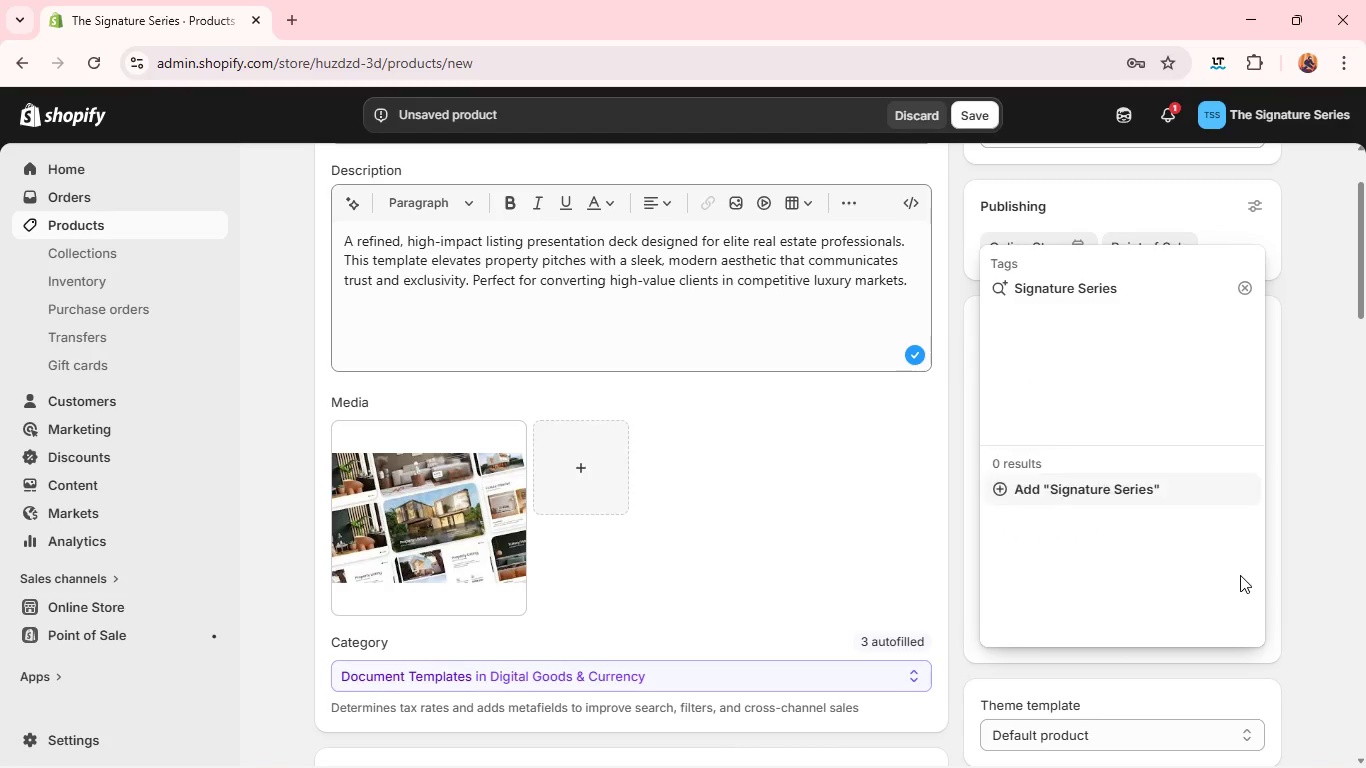 
key(Enter)
 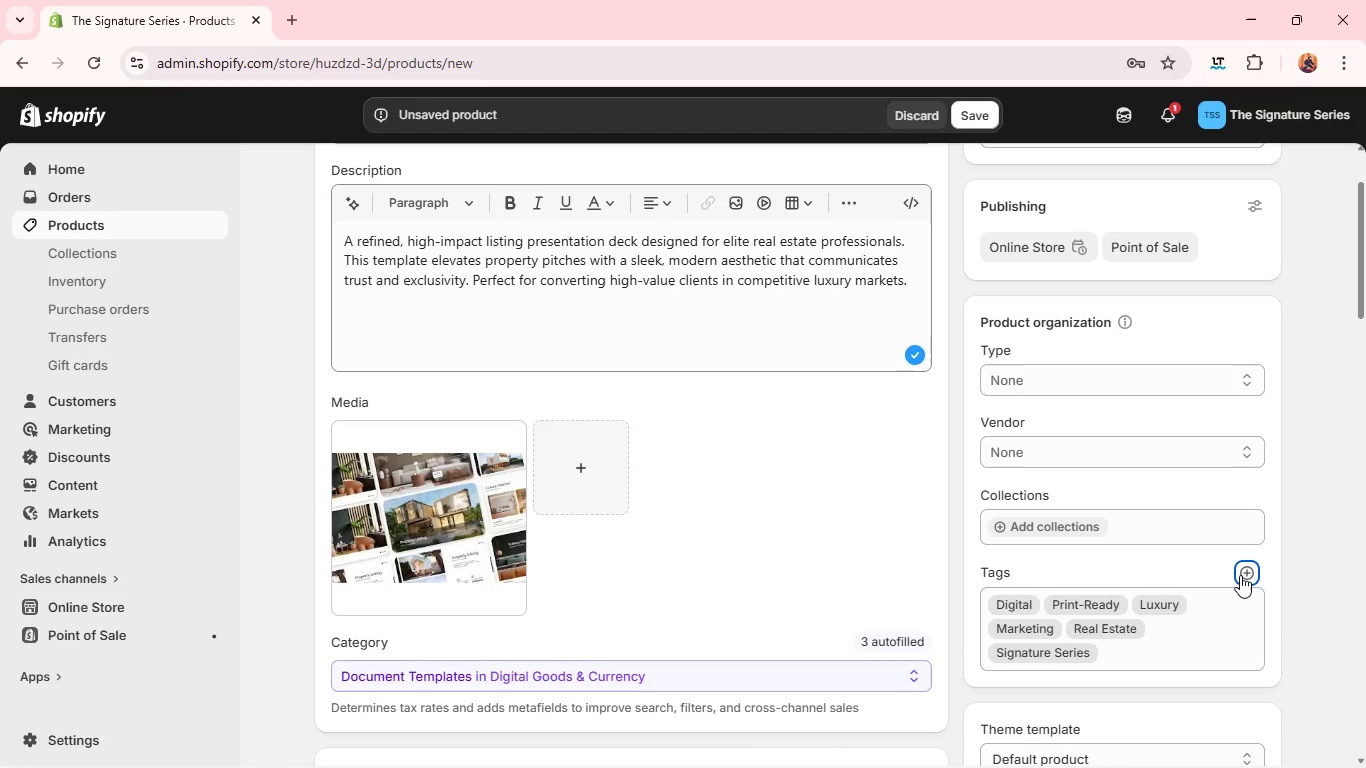 
double_click([1240, 575])
 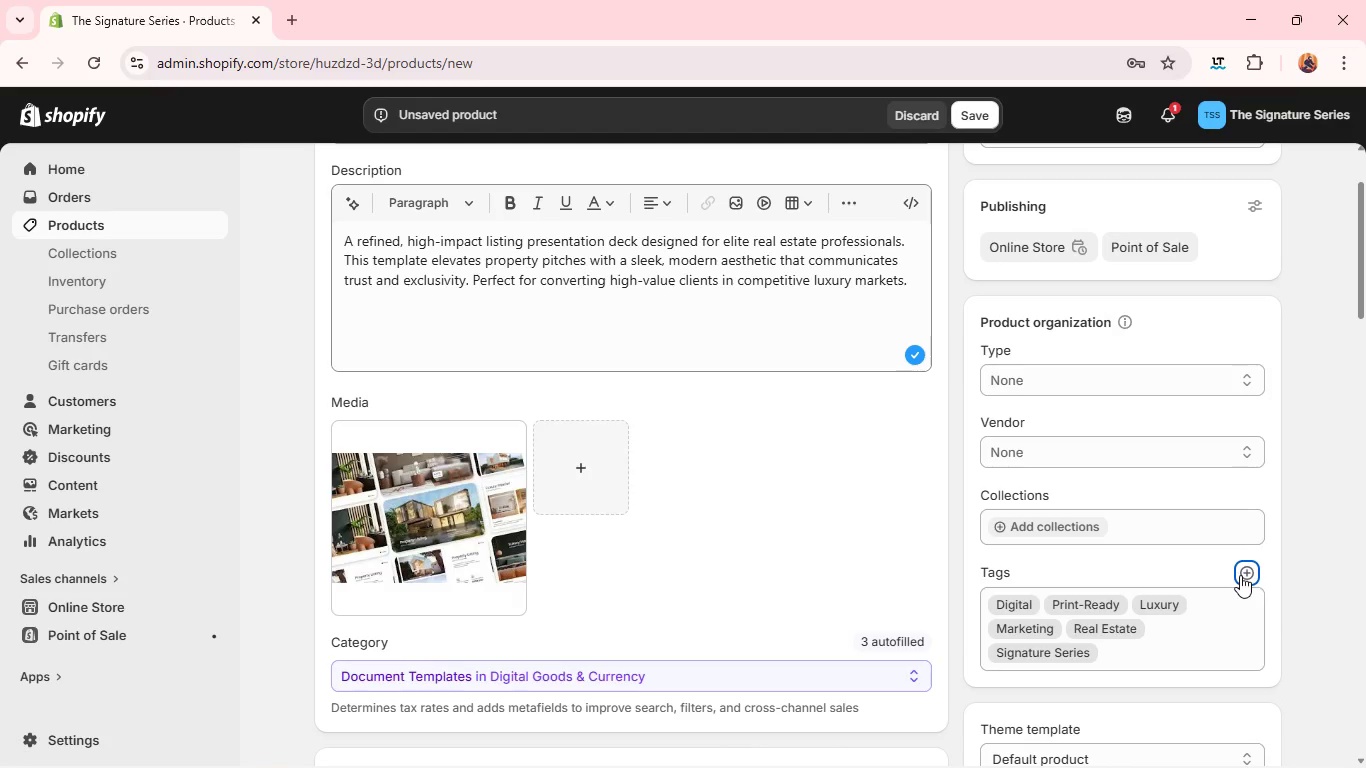 
hold_key(key=ShiftLeft, duration=0.41)
 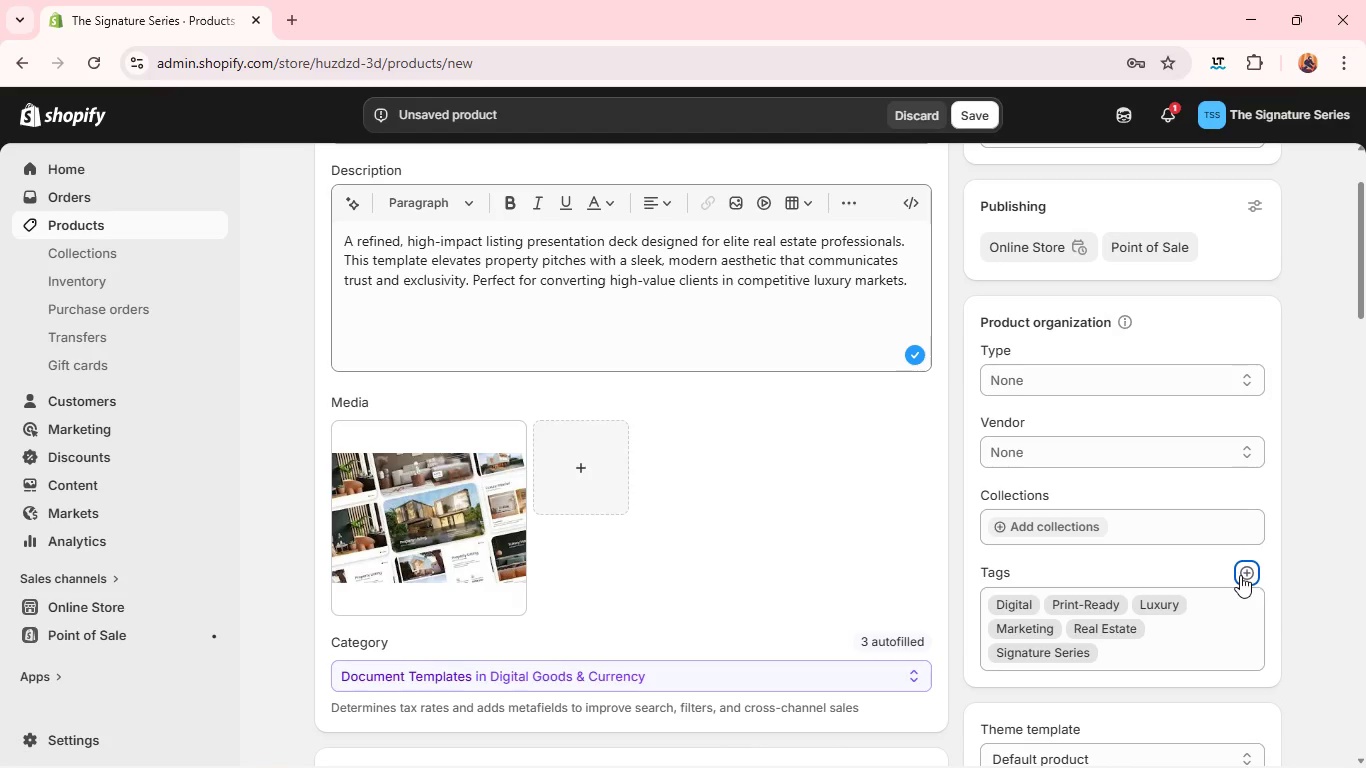 
left_click([1240, 575])
 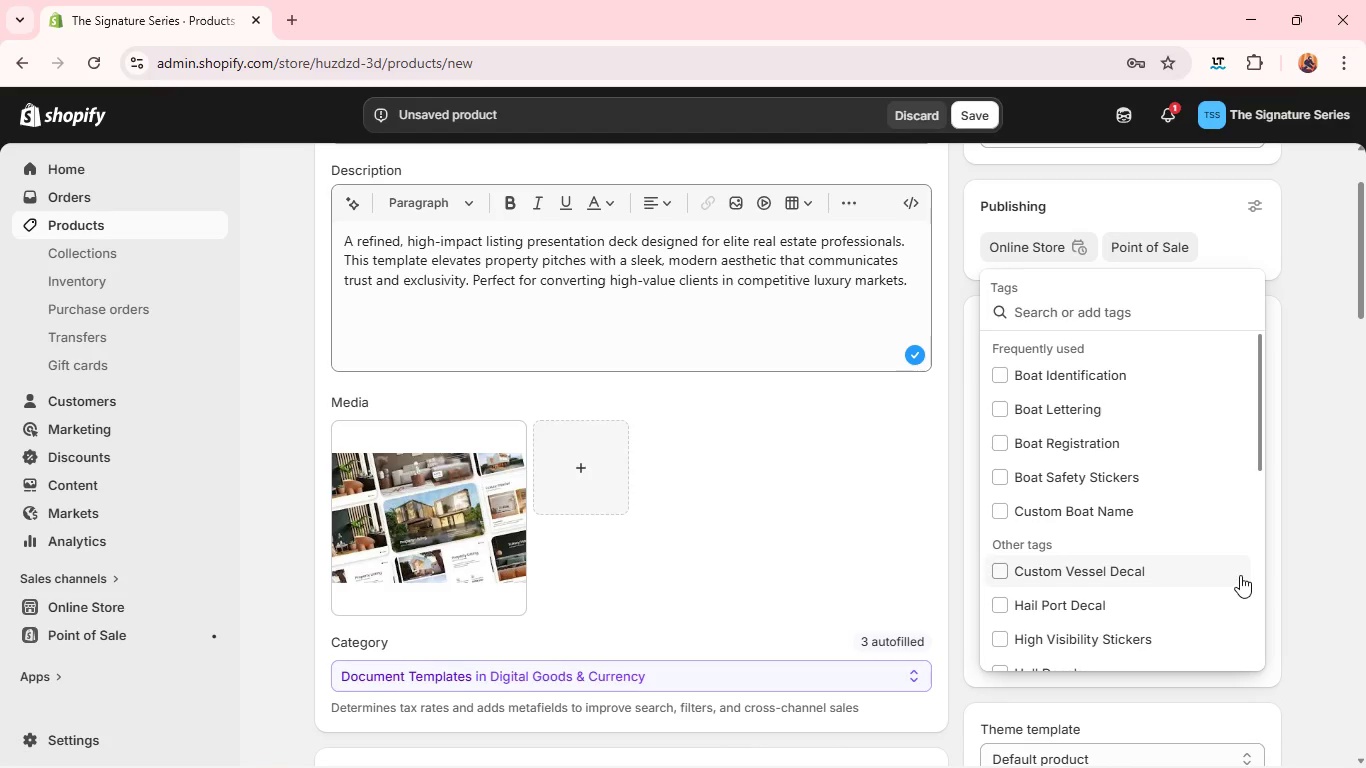 
type(Presentation Deck)
 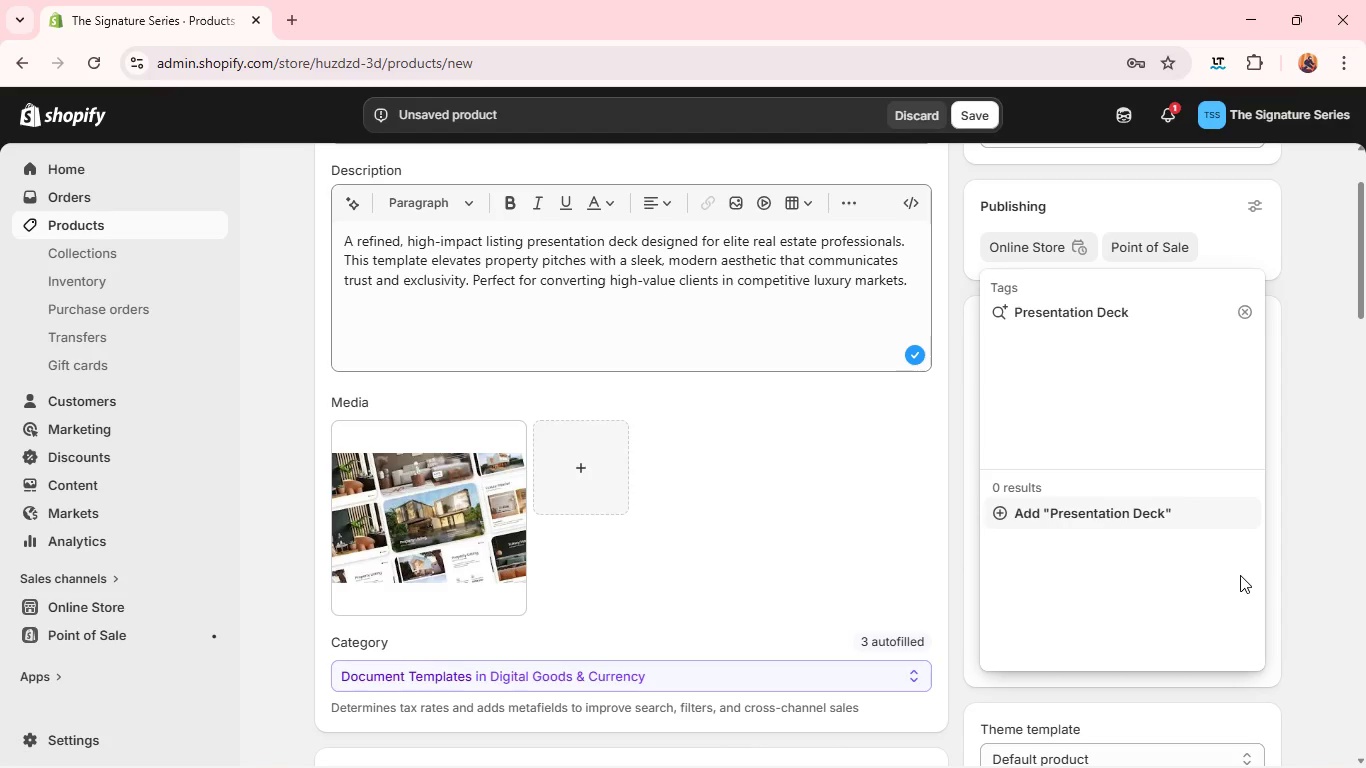 
wait(8.56)
 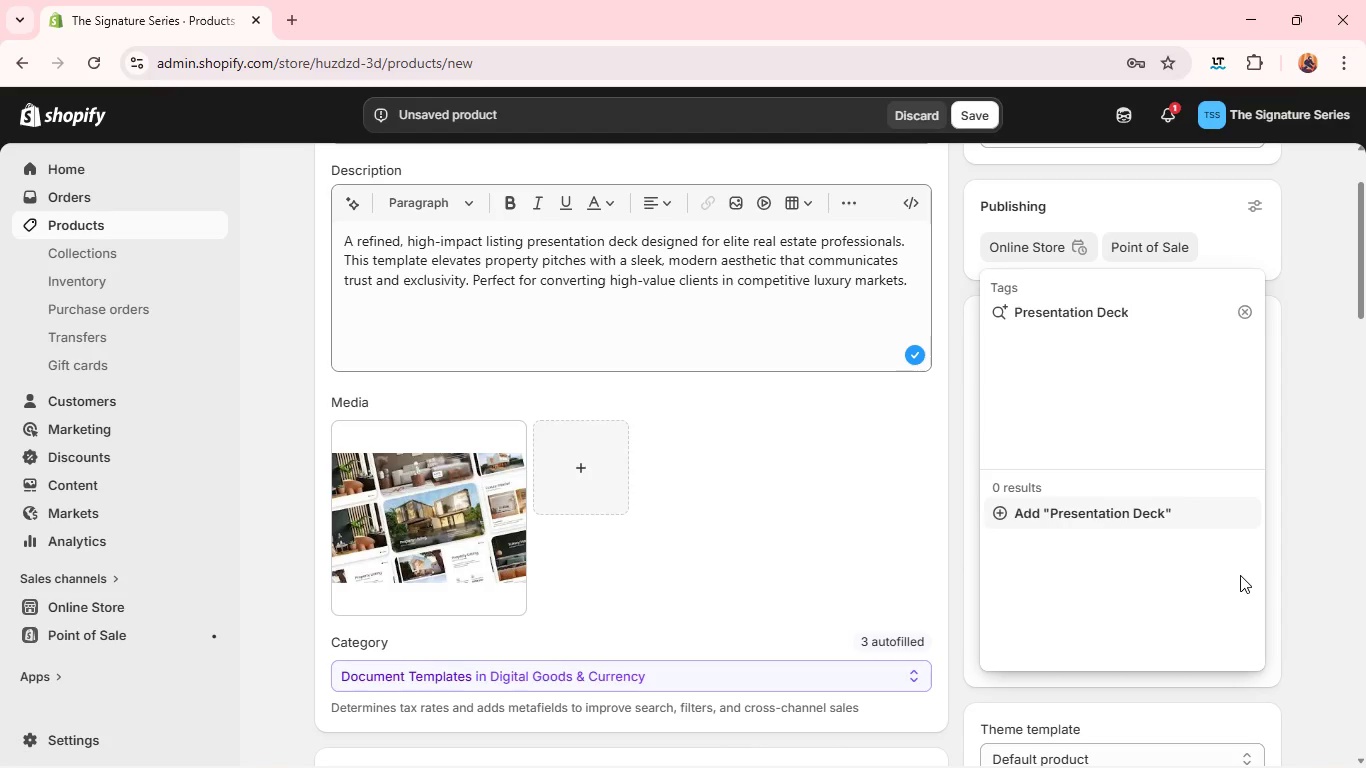 
key(Enter)
 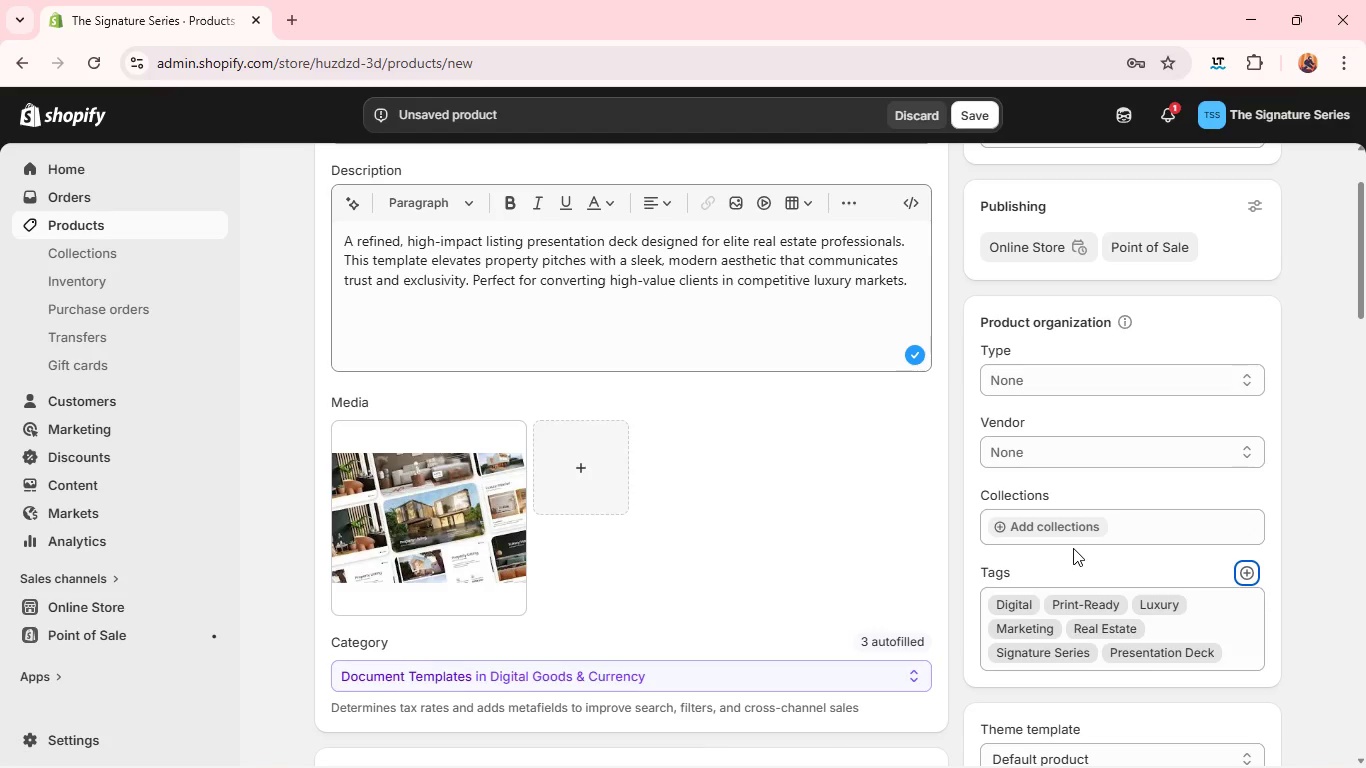 
wait(50.64)
 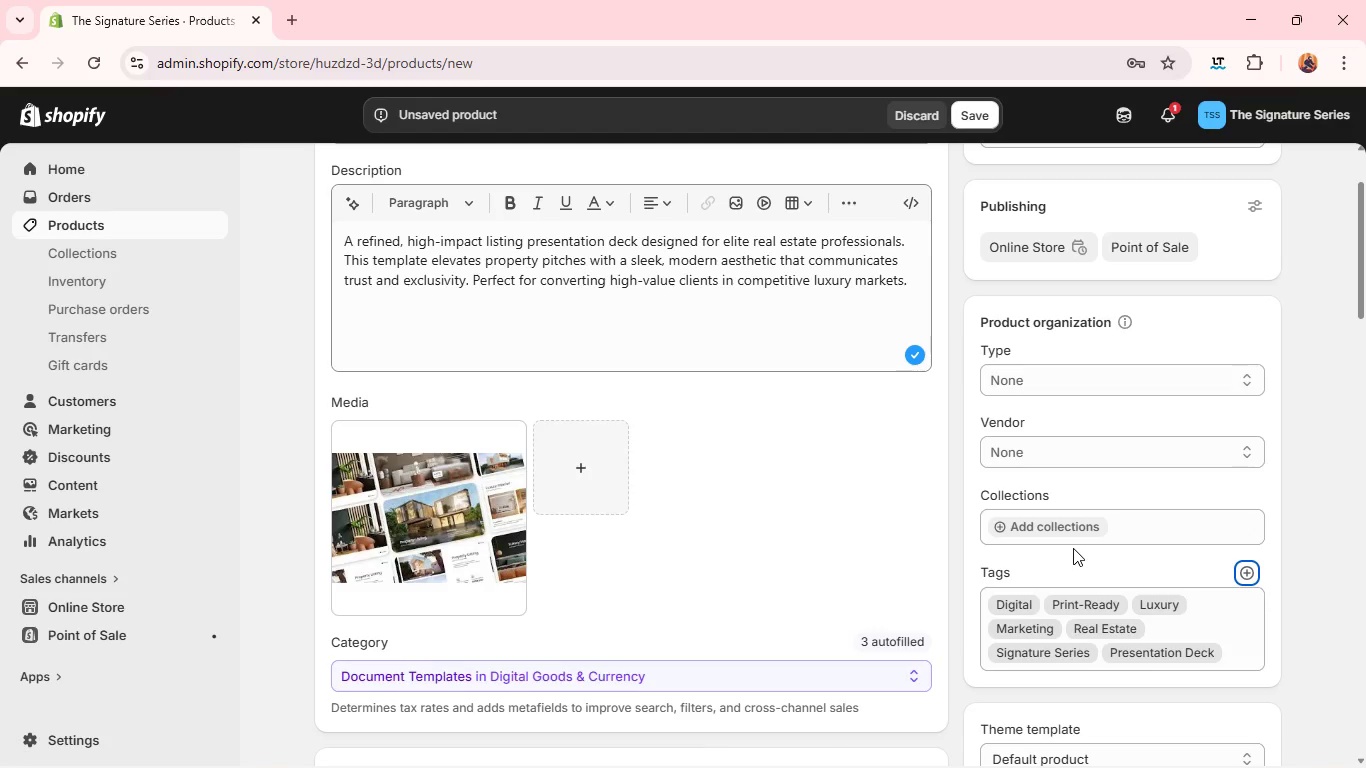 
left_click([1043, 525])
 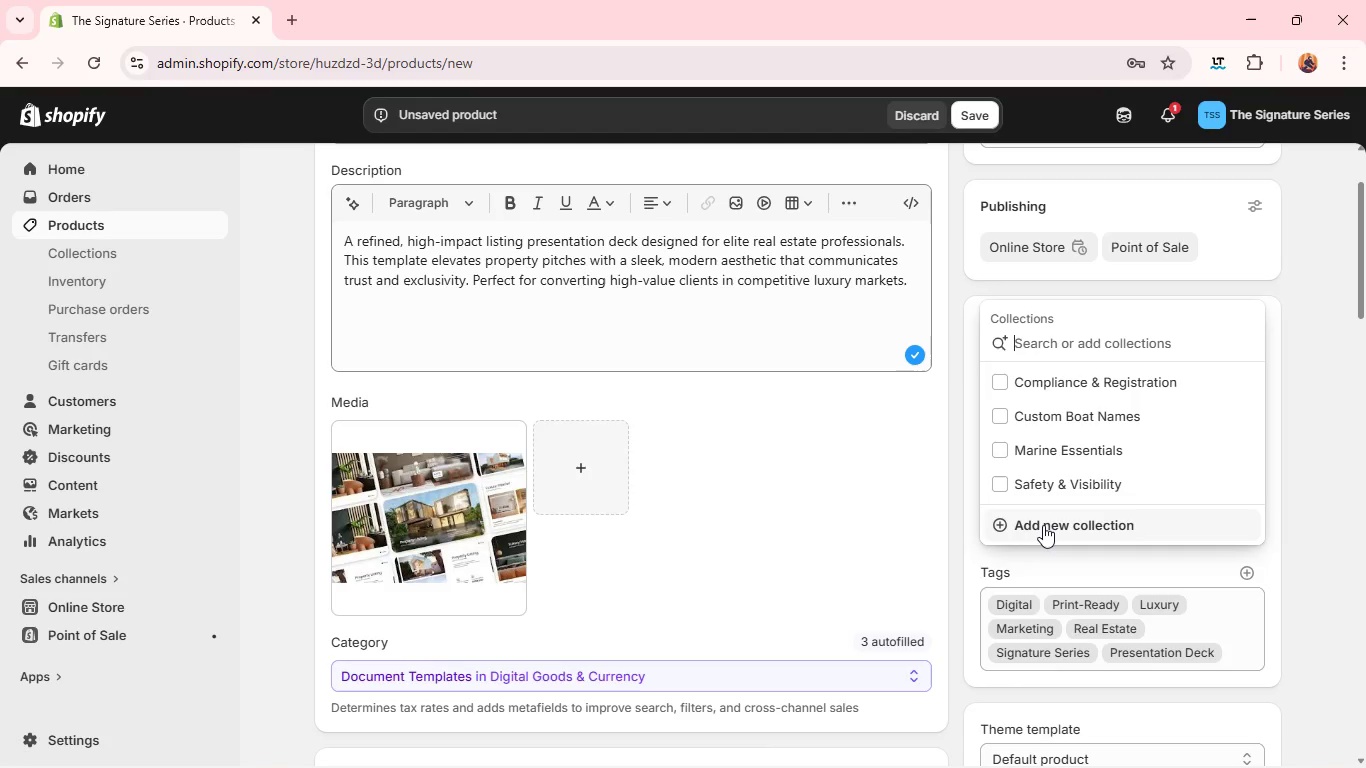 
type(Signature Series)
 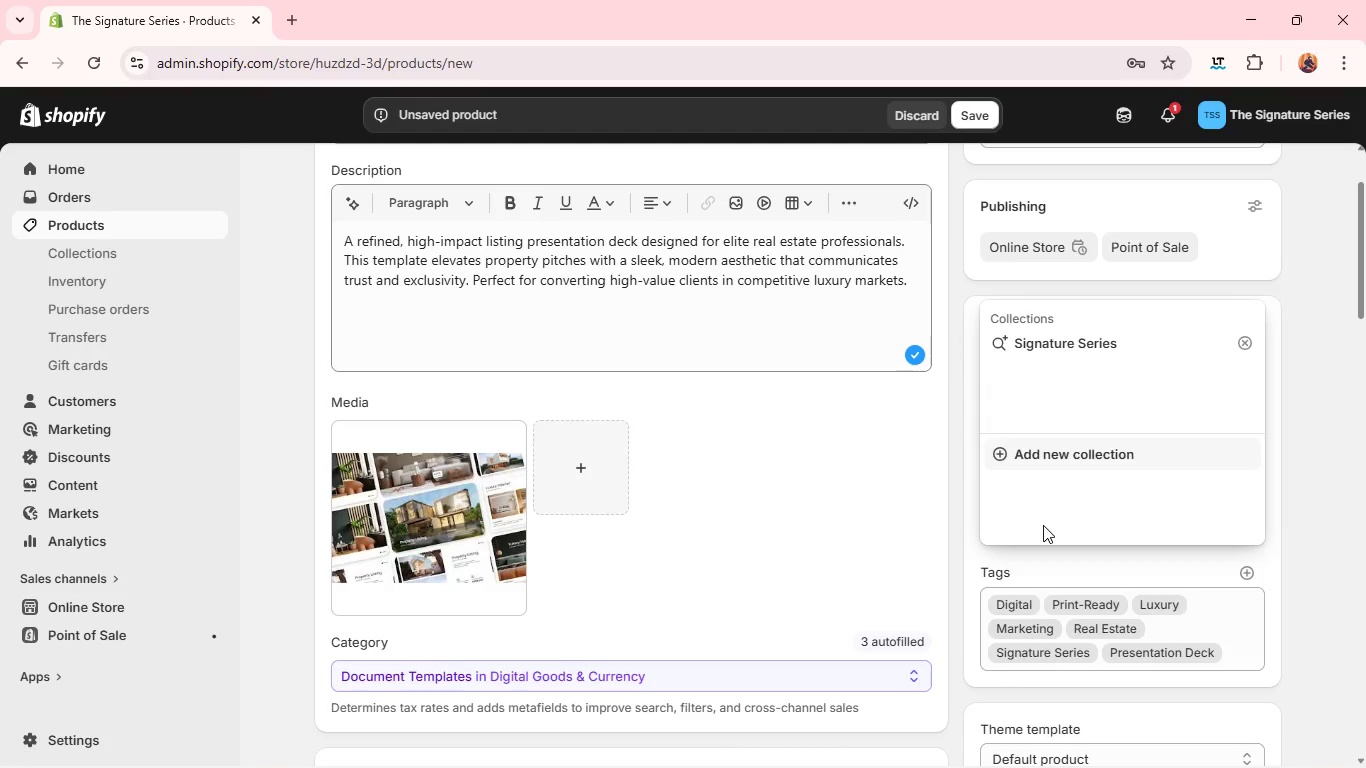 
wait(7.25)
 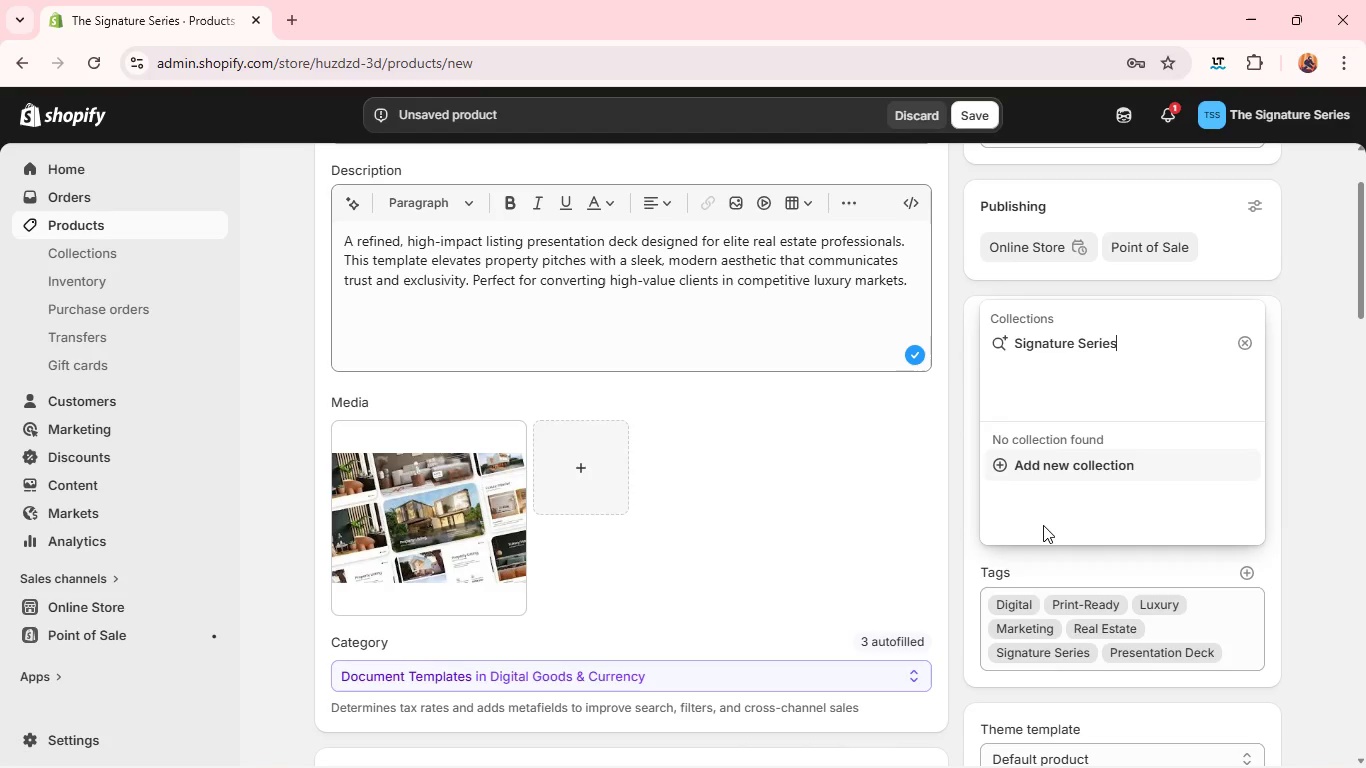 
key(Enter)
 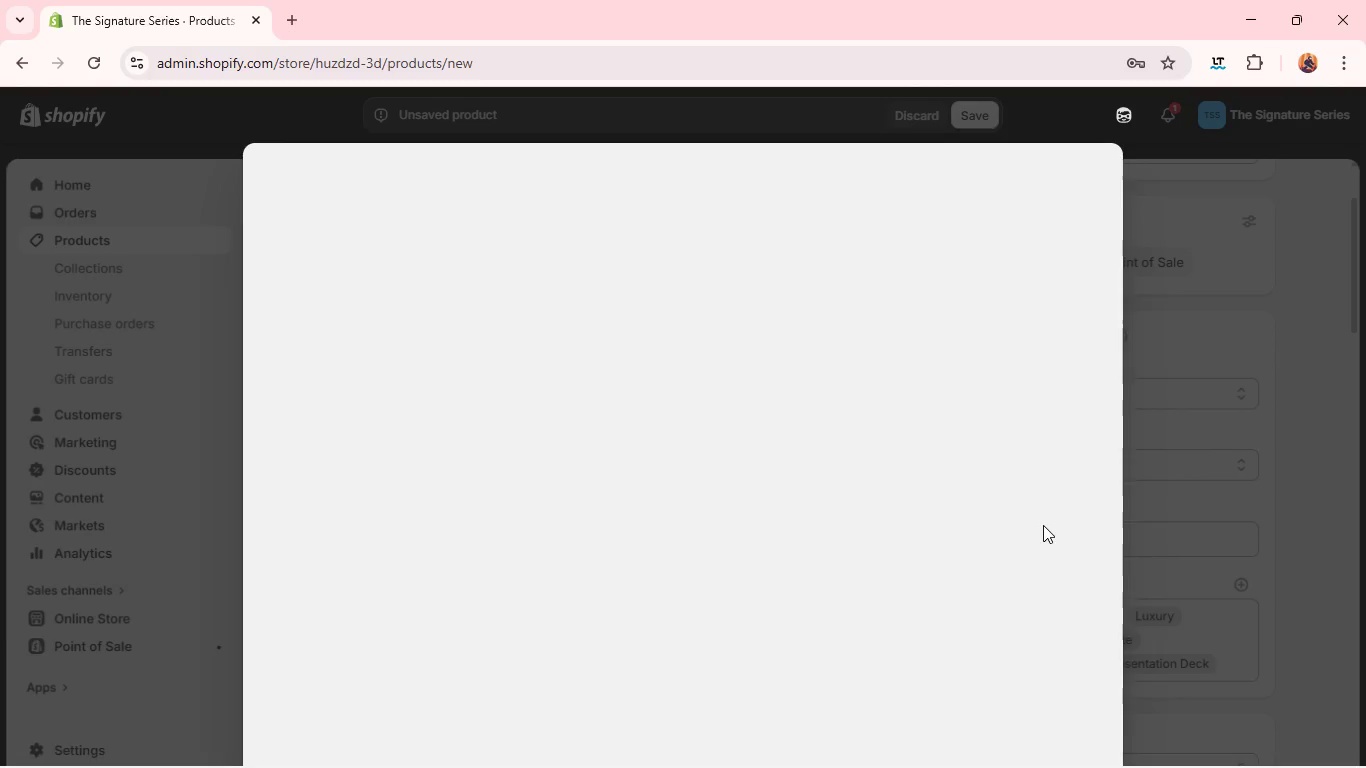 
mouse_move([896, 288])
 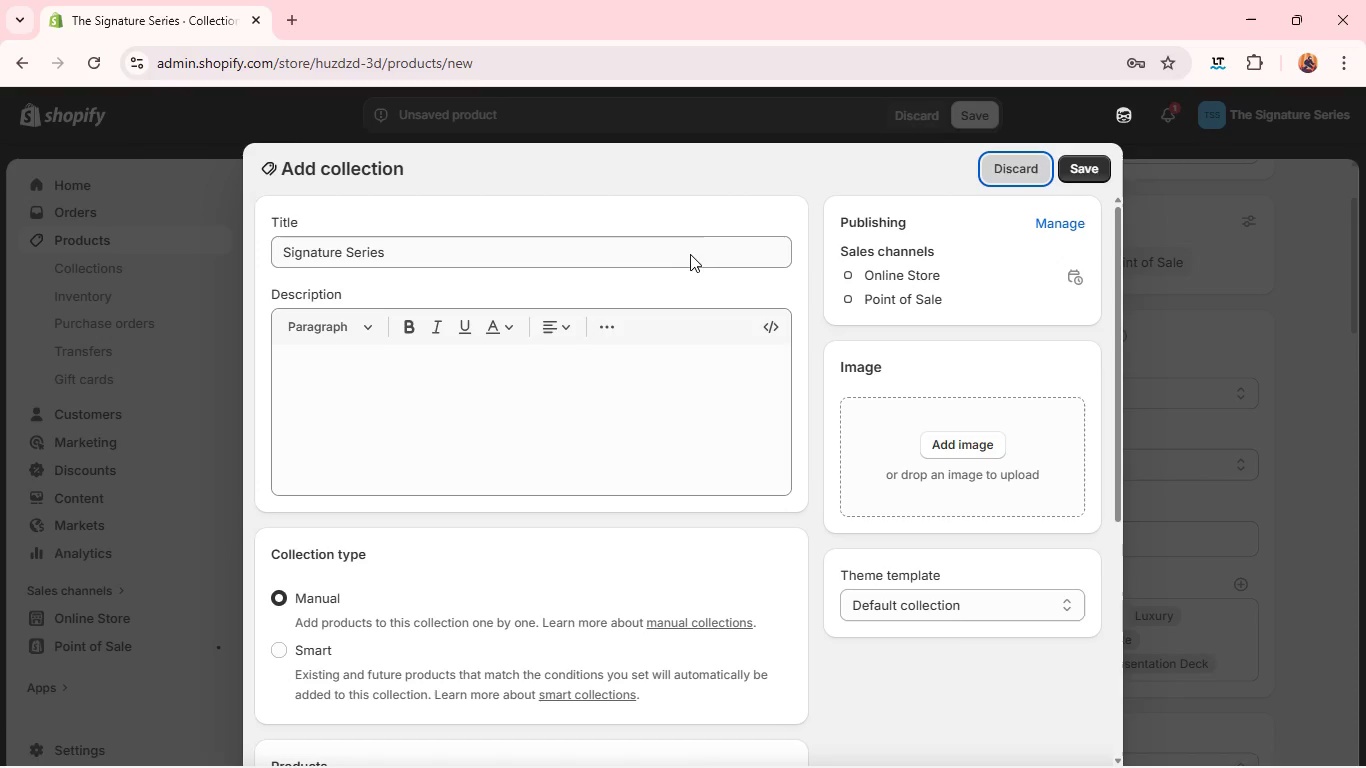 
double_click([692, 258])
 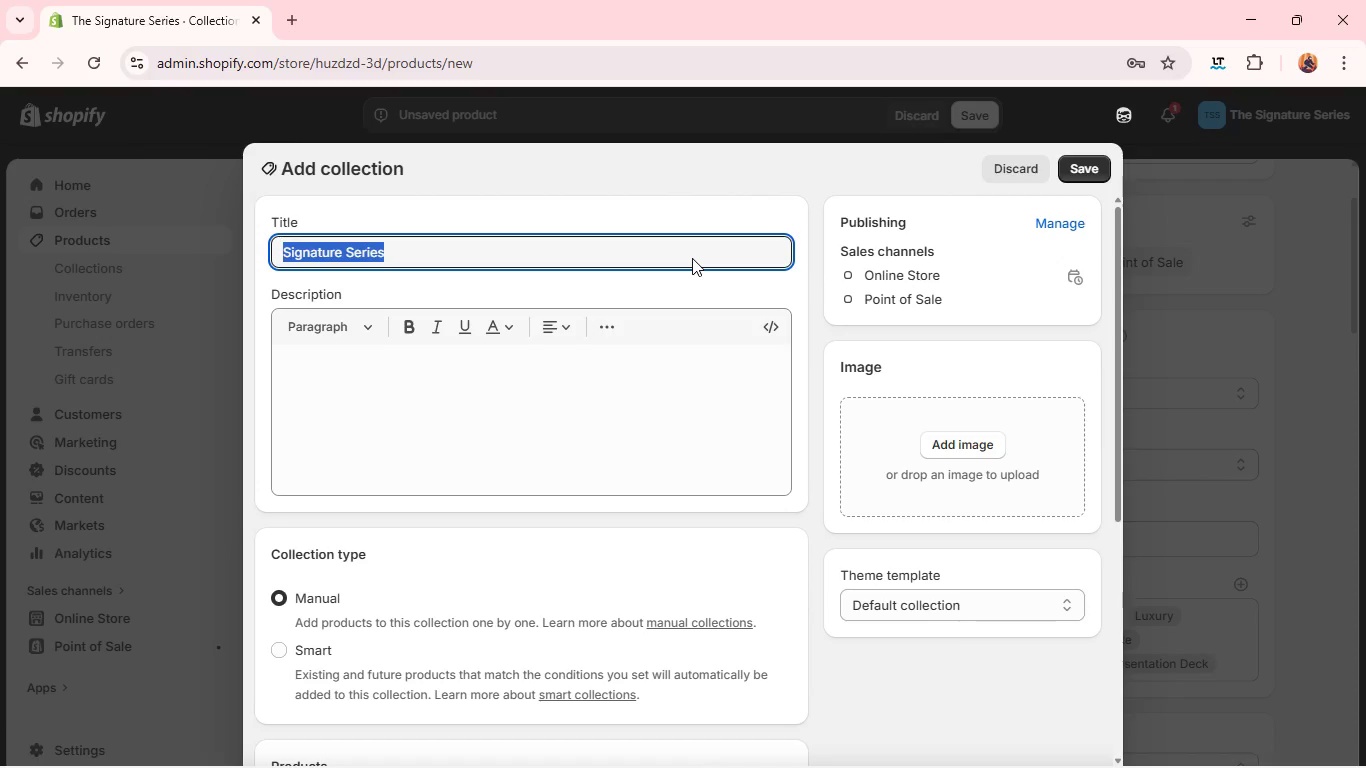 
triple_click([692, 258])
 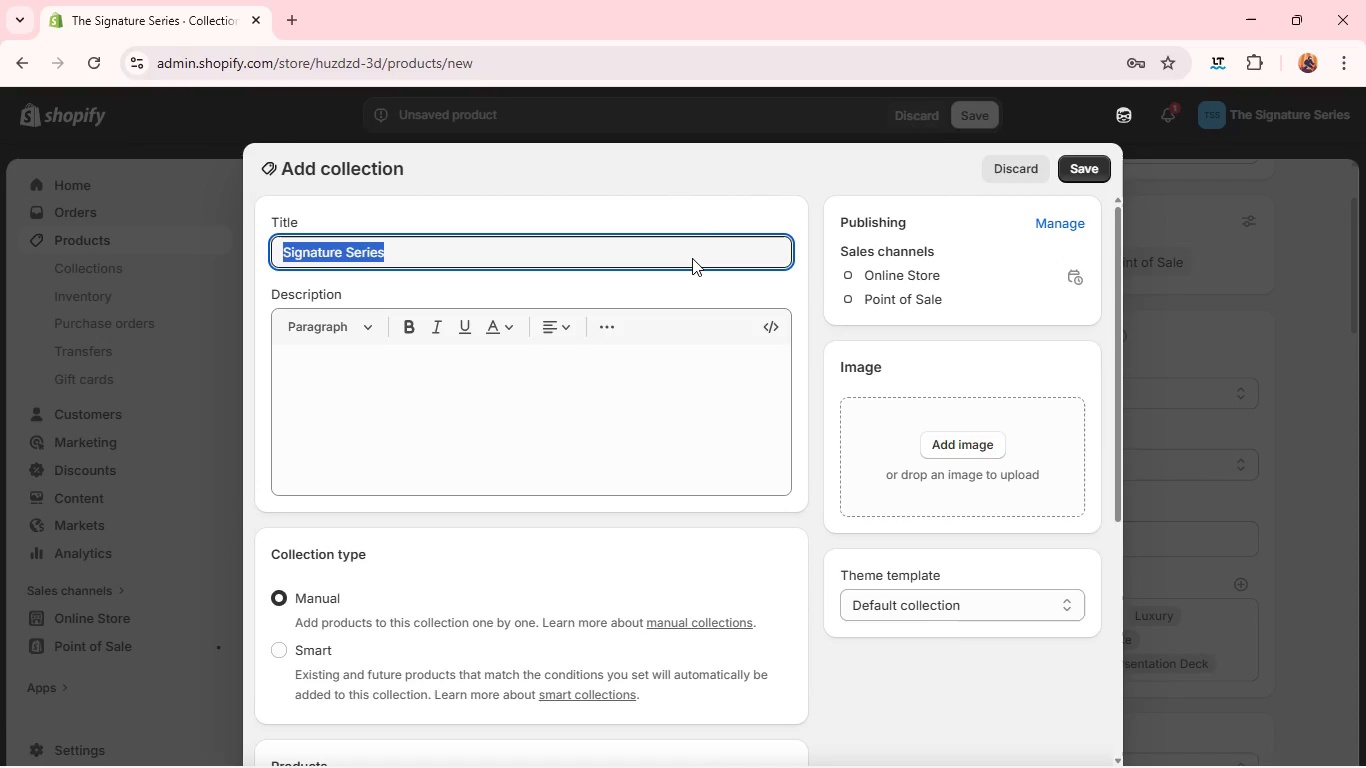 
triple_click([692, 258])
 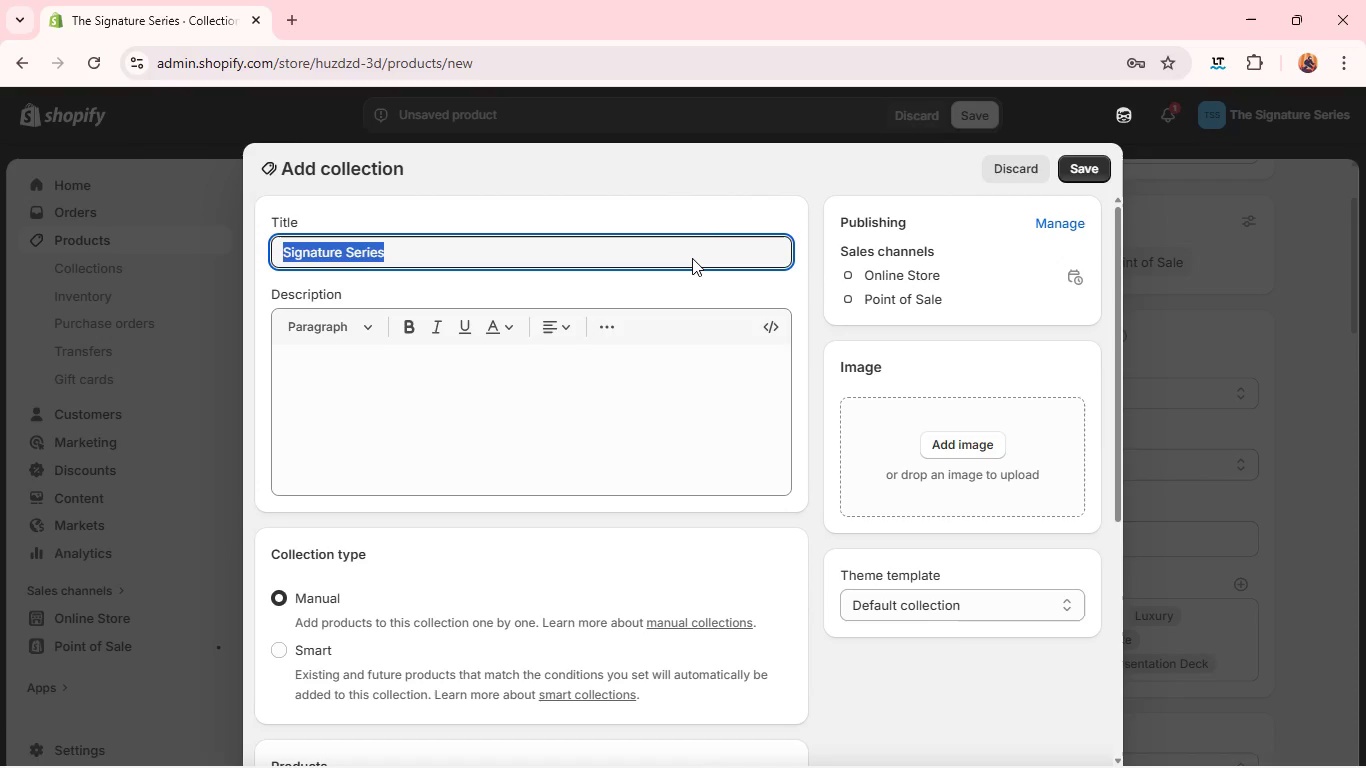 
key(Control+C)
 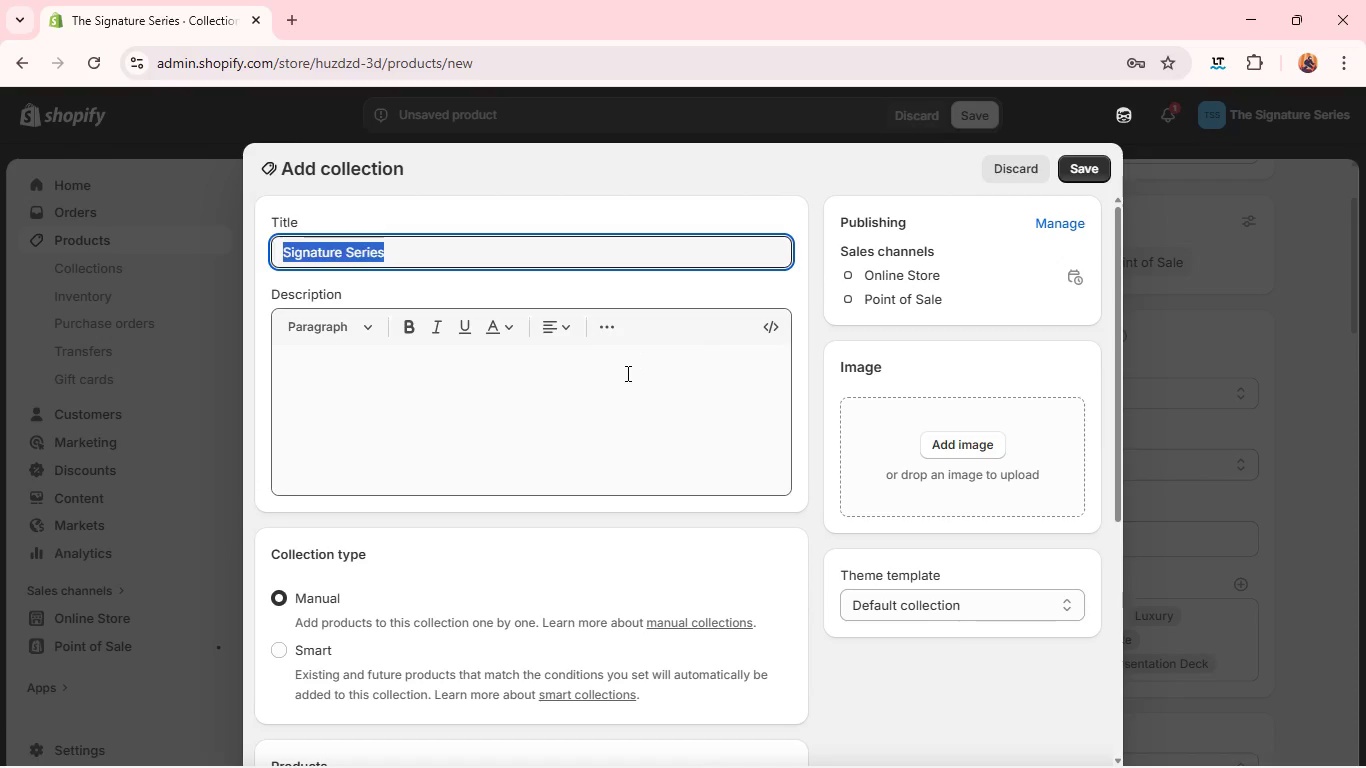 
key(Control+ControlLeft)
 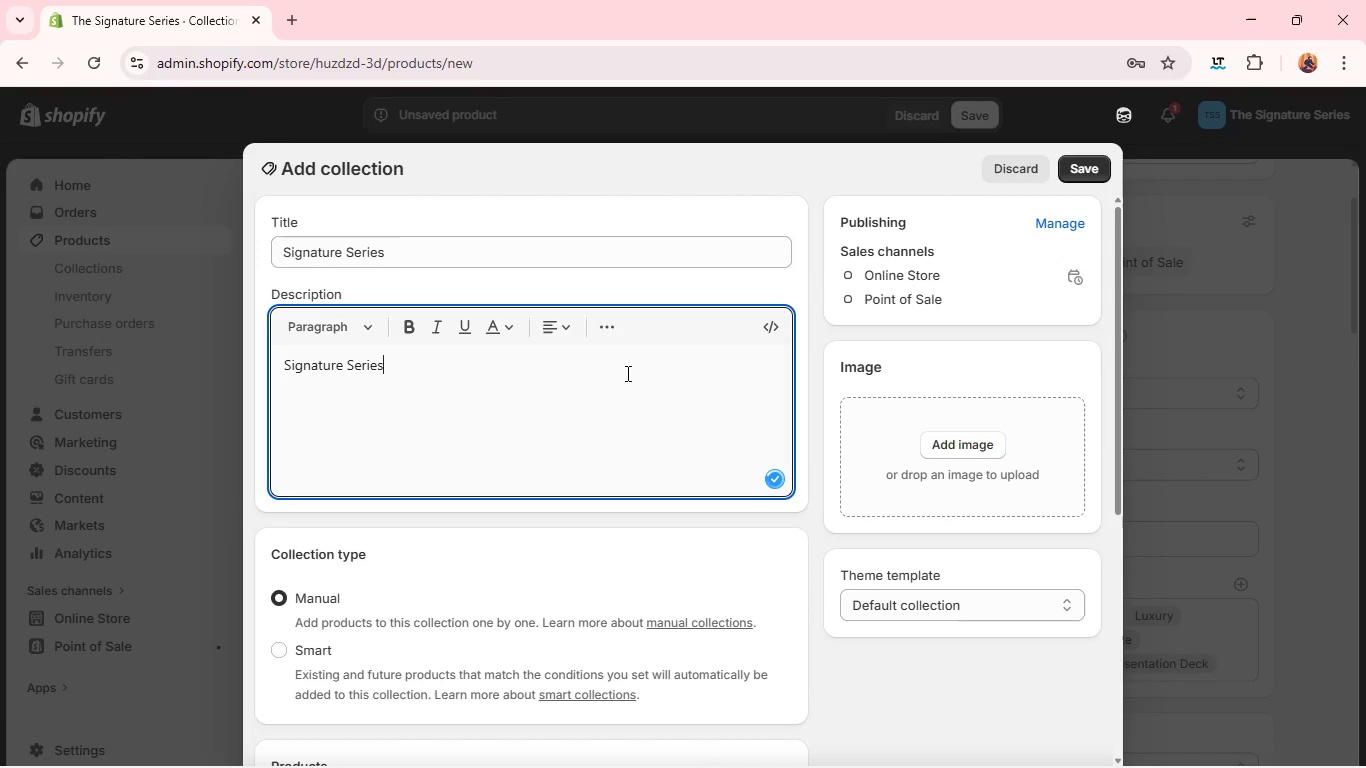 
left_click([626, 373])
 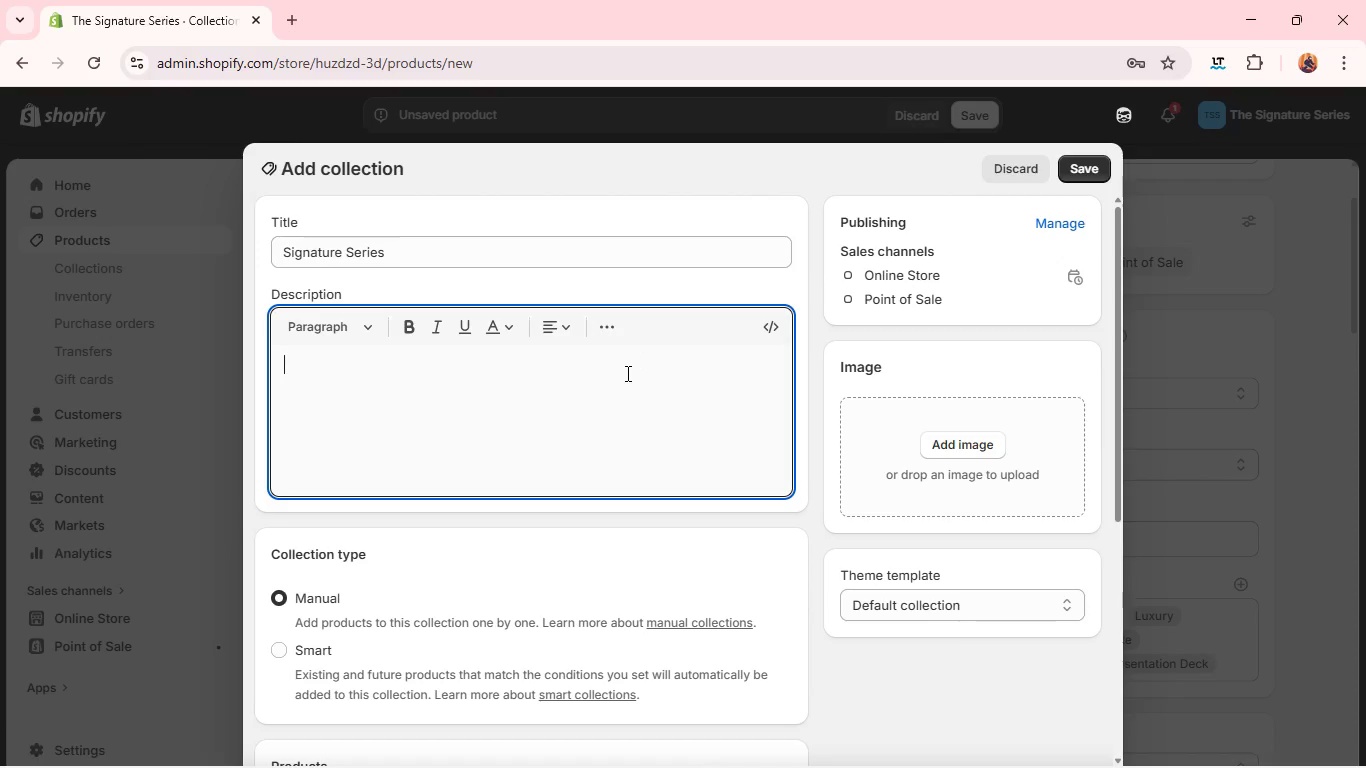 
key(Control+V)
 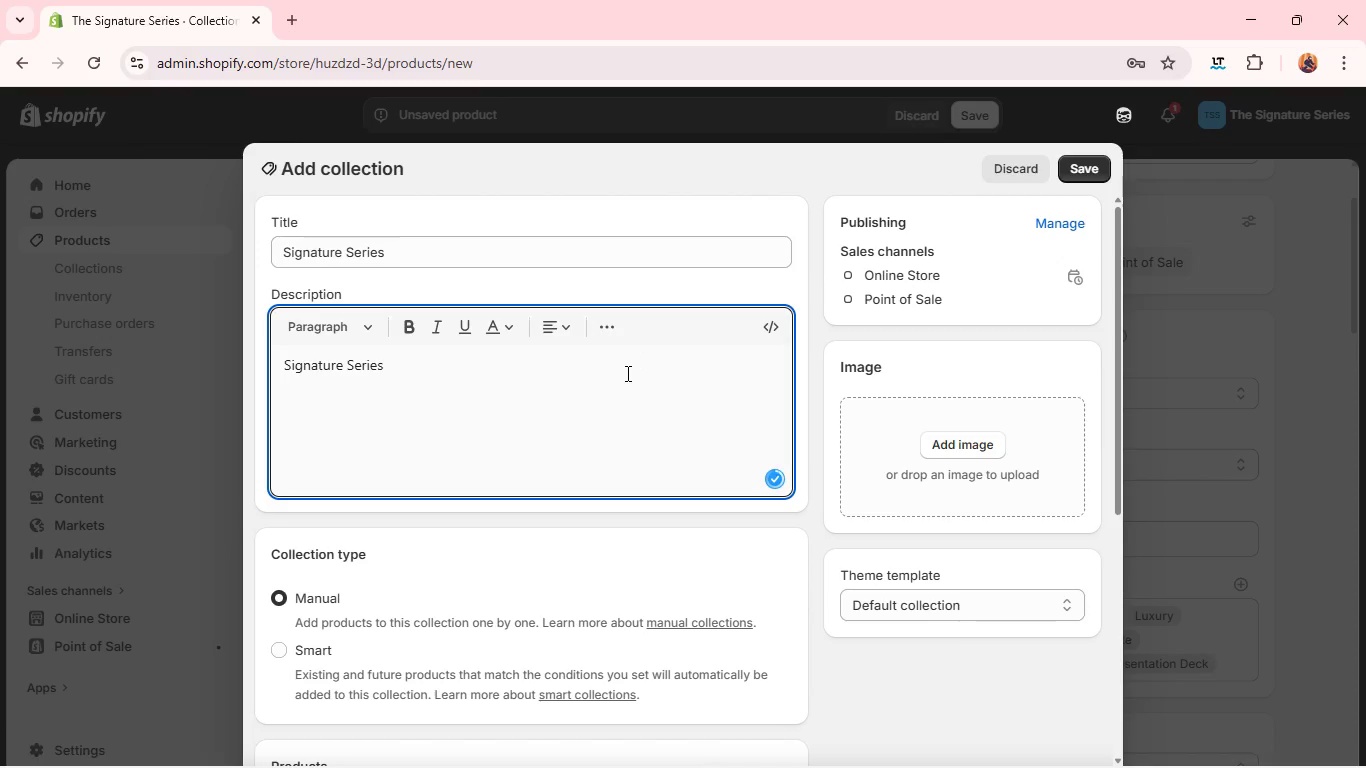 
key(Control+A)
 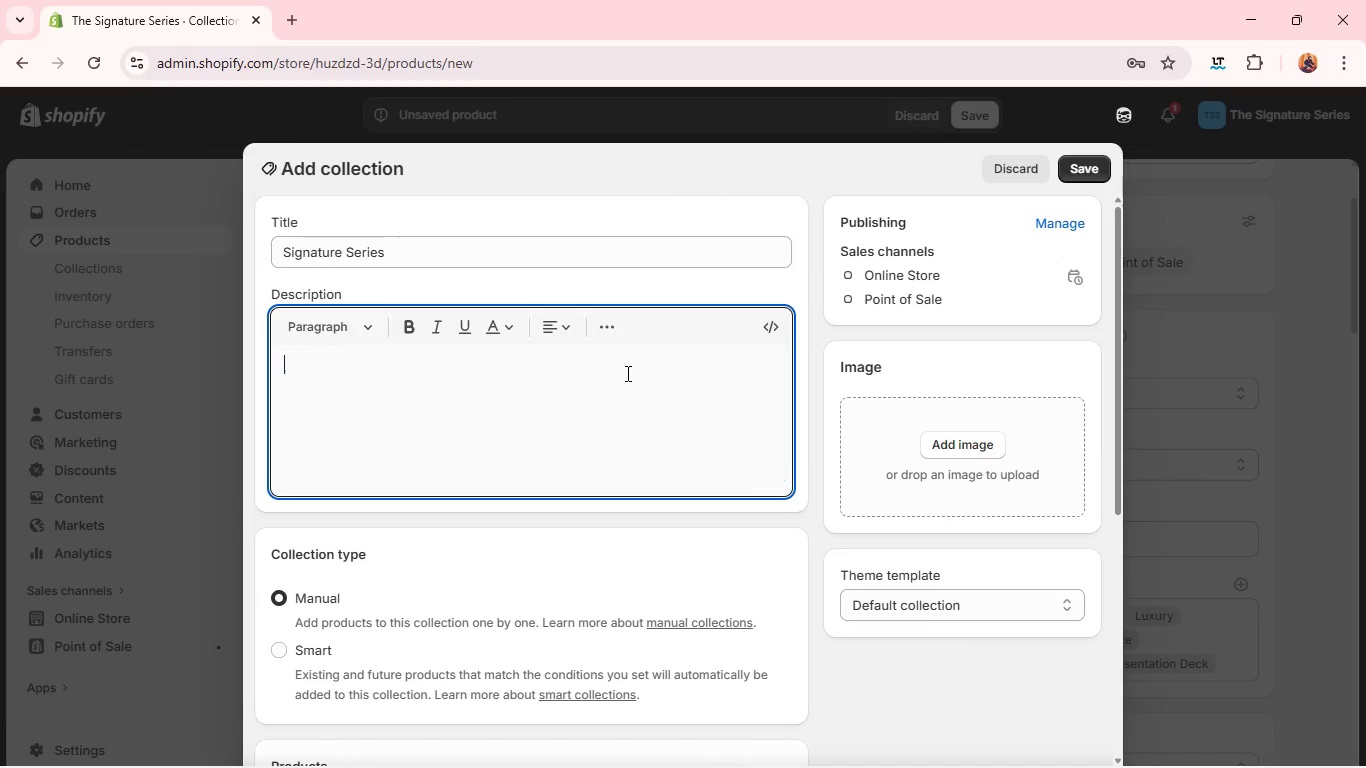 
key(Backspace)
 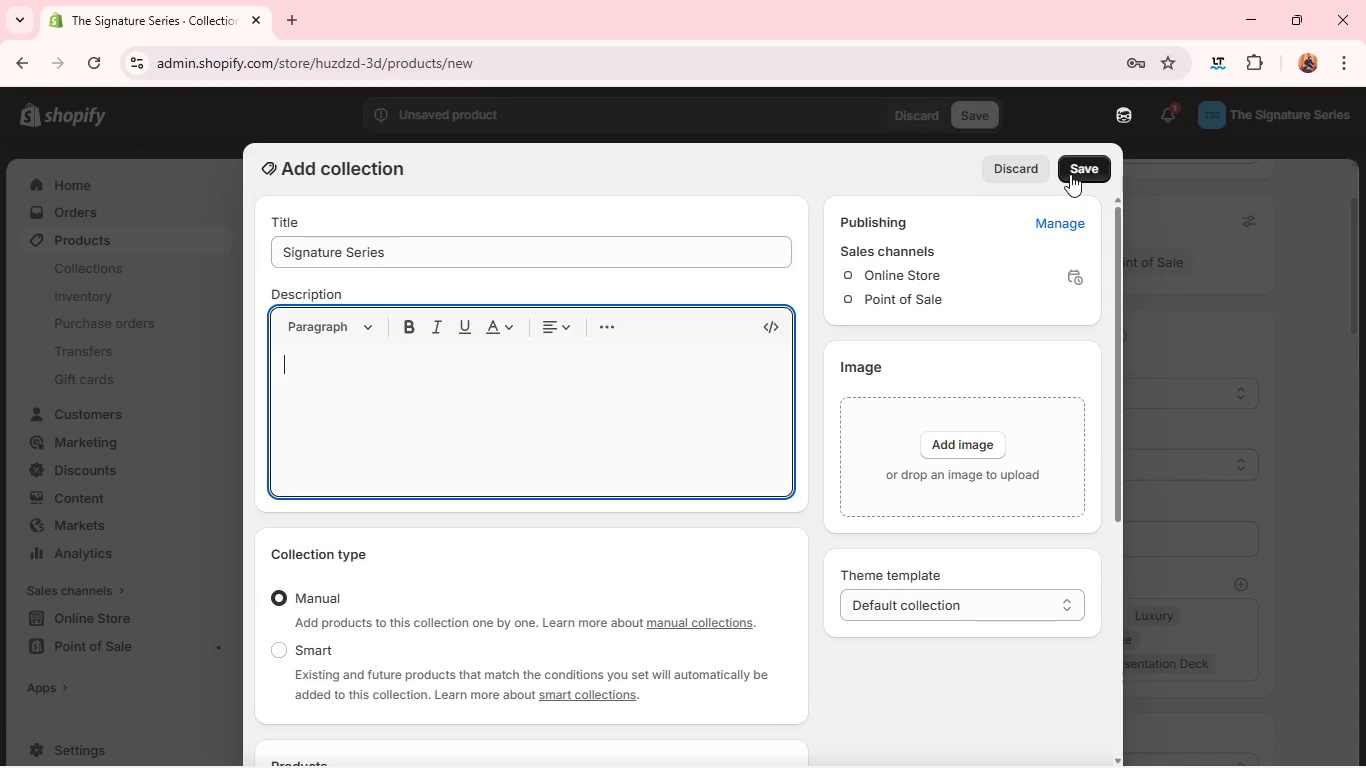 
left_click([1070, 174])
 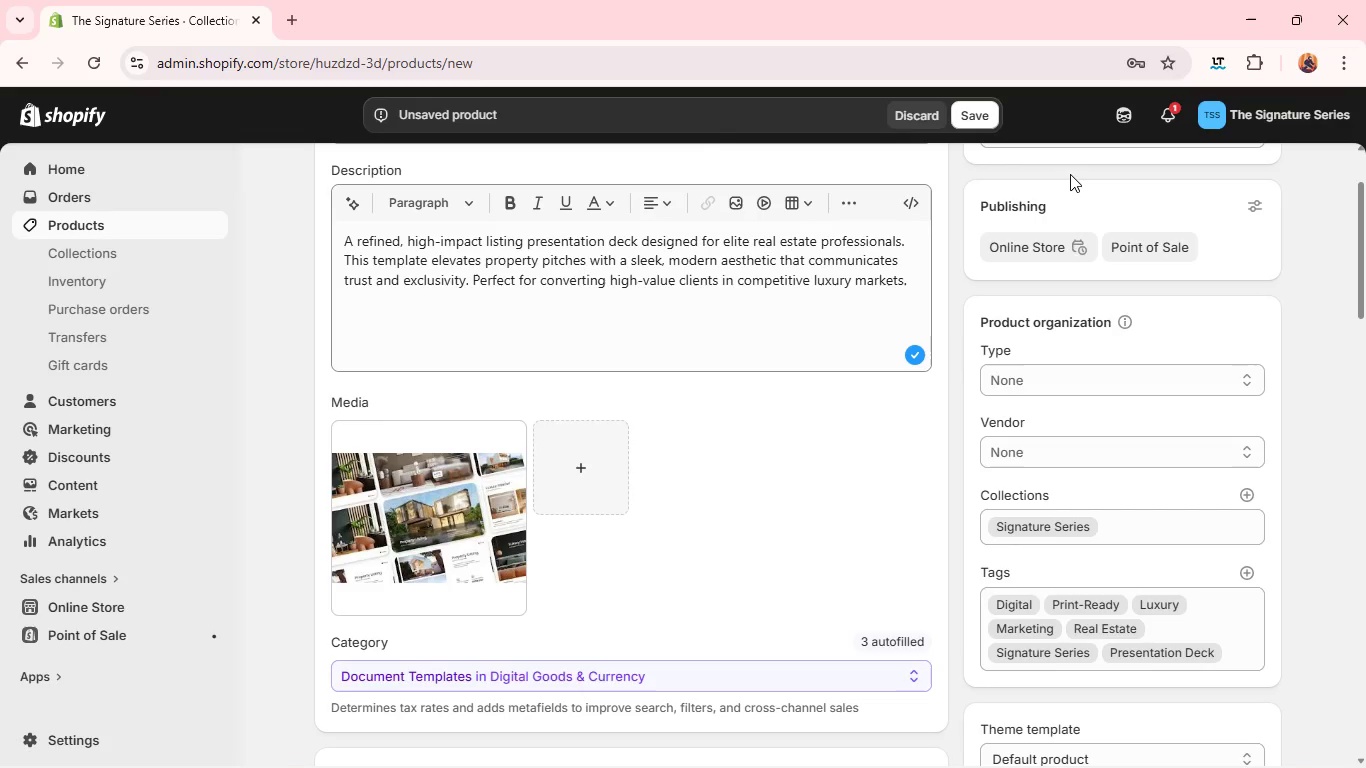 
wait(9.34)
 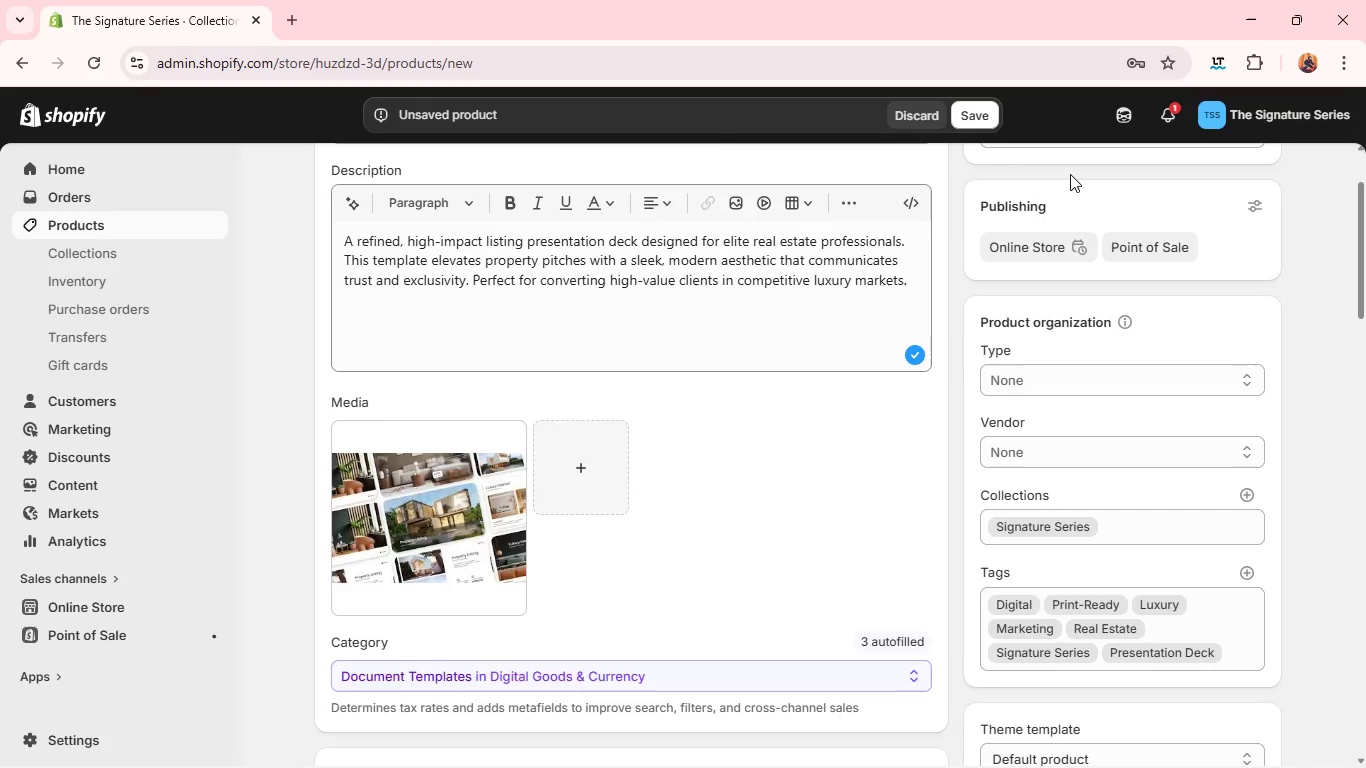 
left_click([1012, 253])
 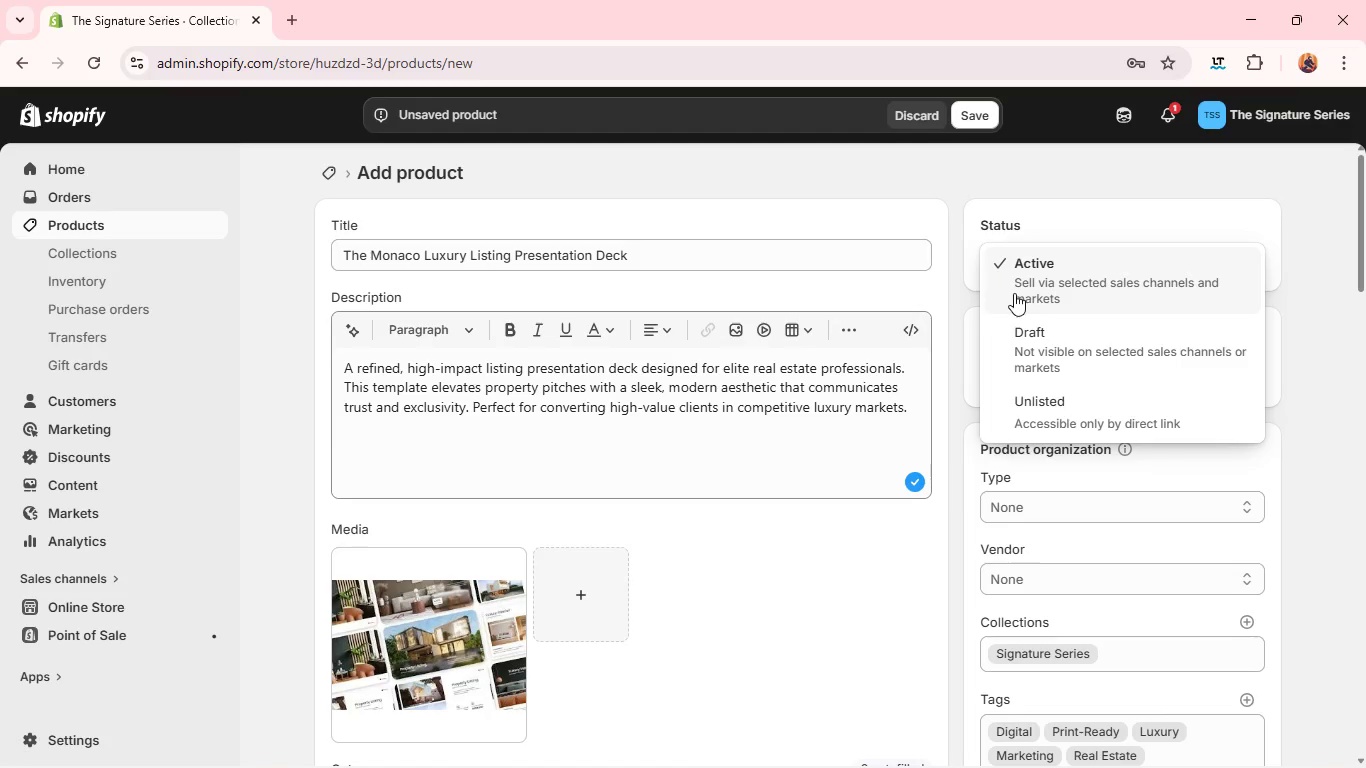 
left_click([967, 115])
 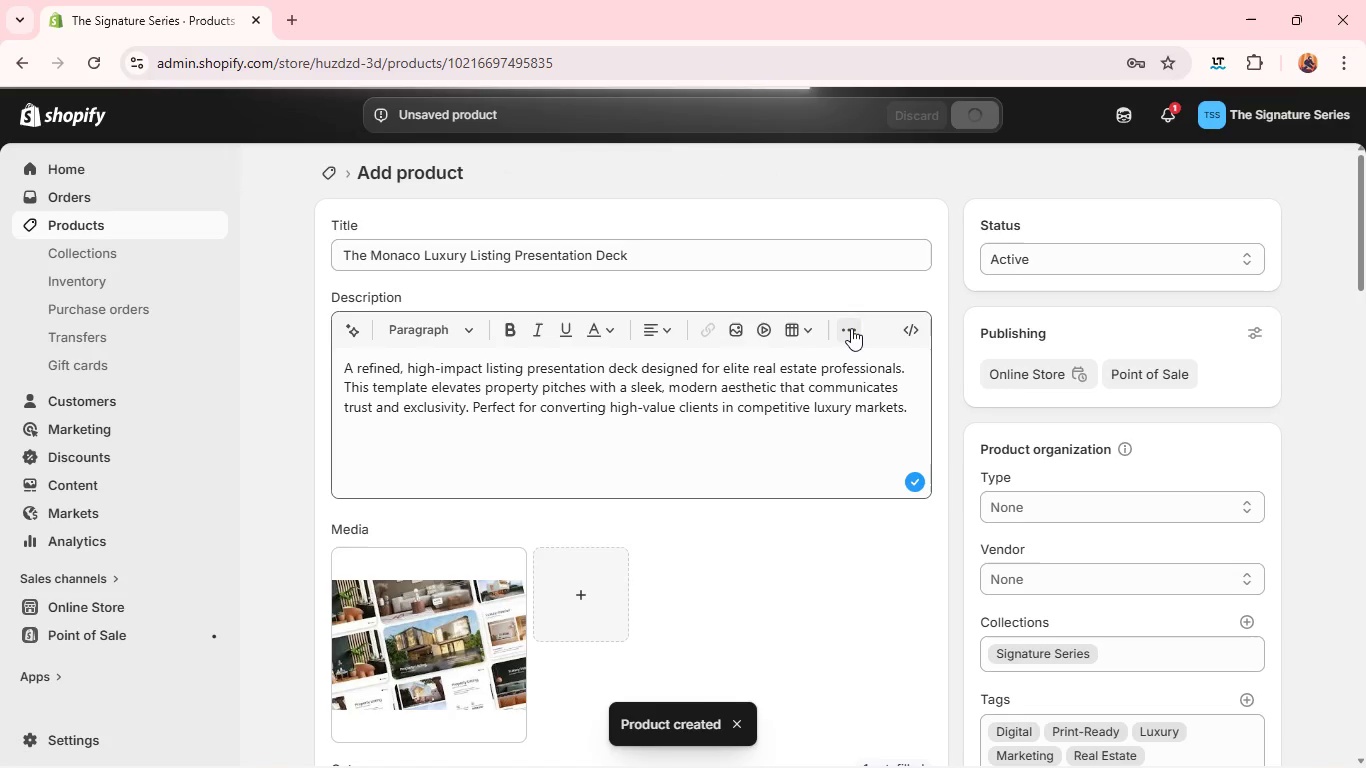 
wait(16.92)
 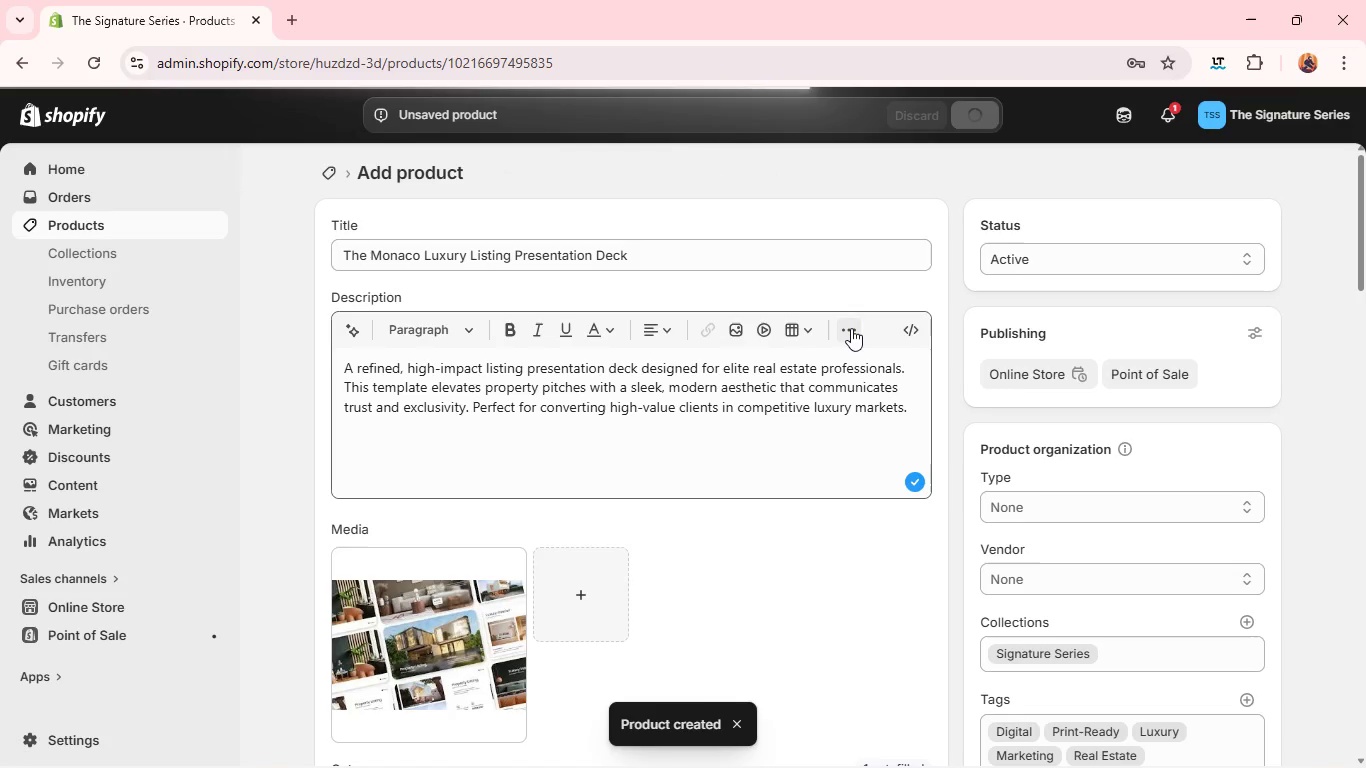 
left_click([894, 170])
 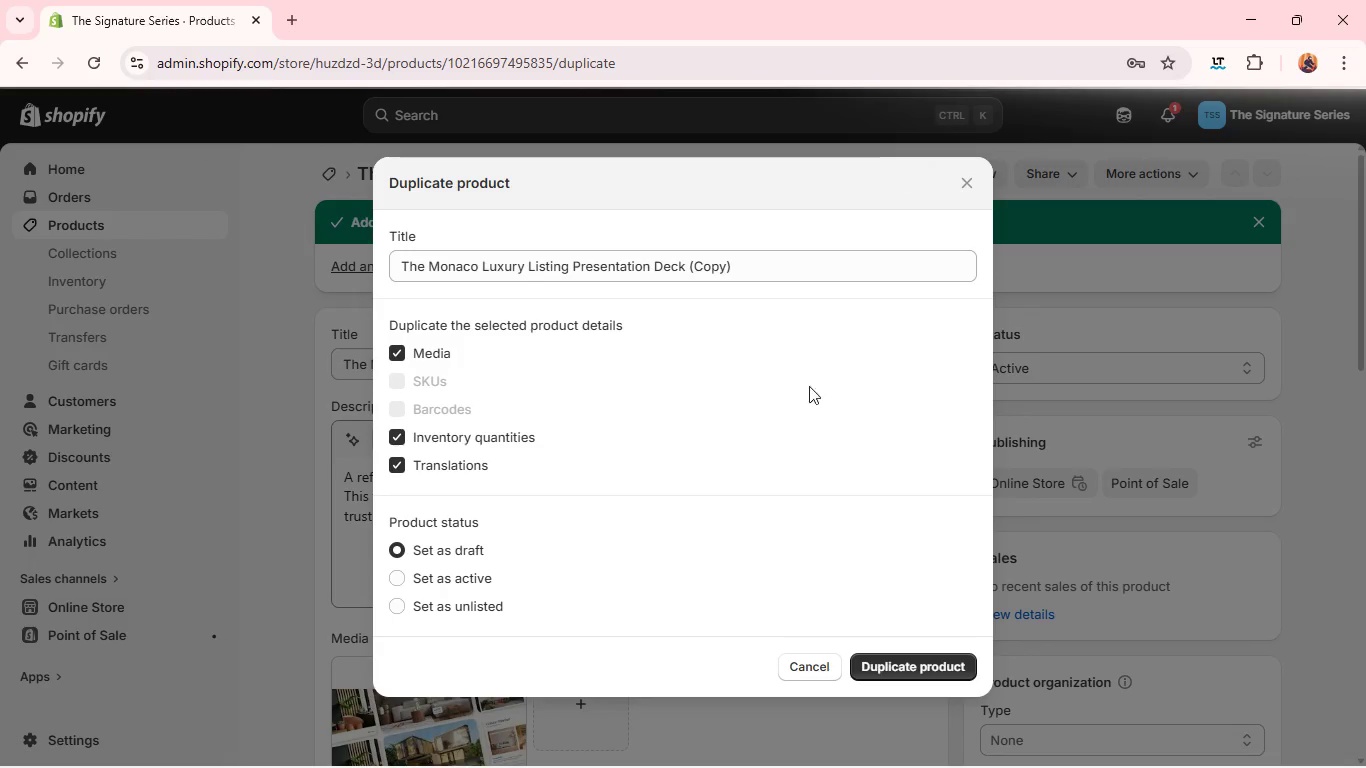 
wait(6.0)
 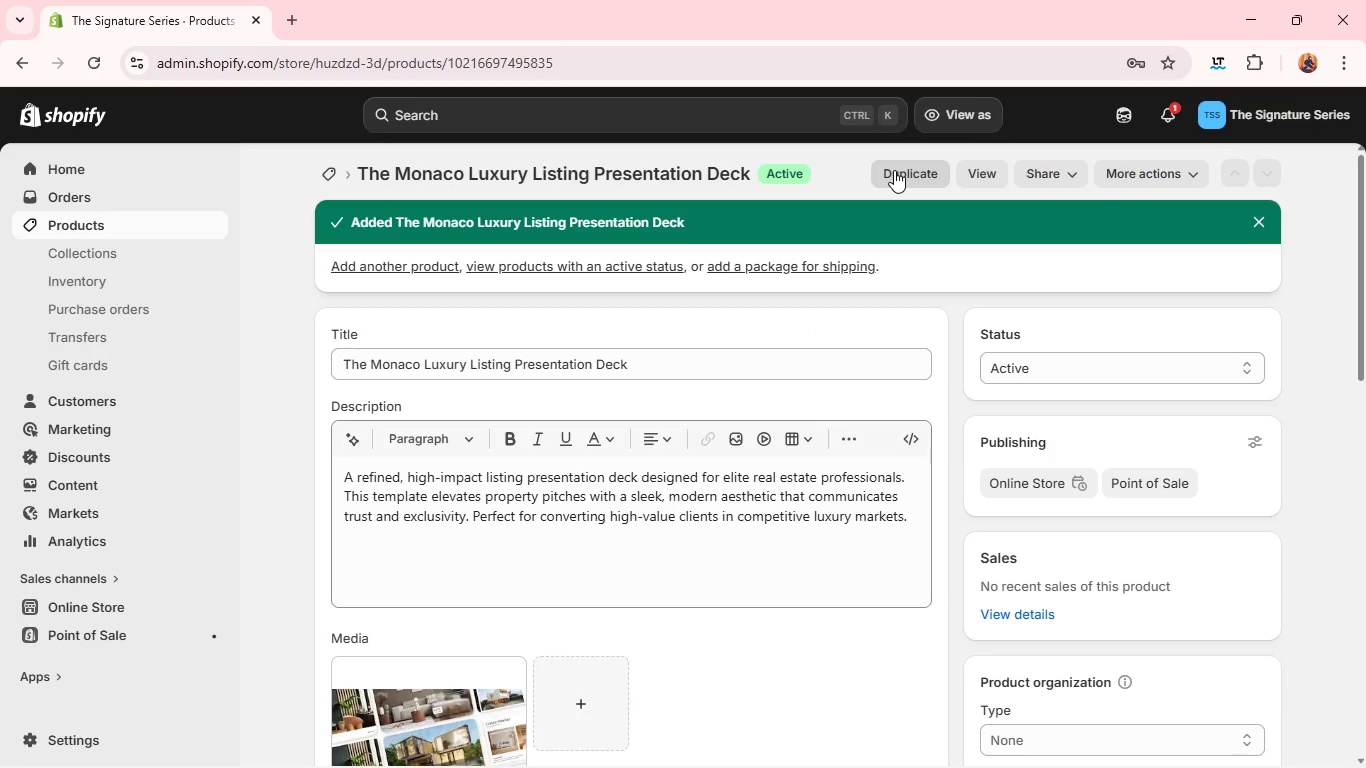 
left_click([878, 664])
 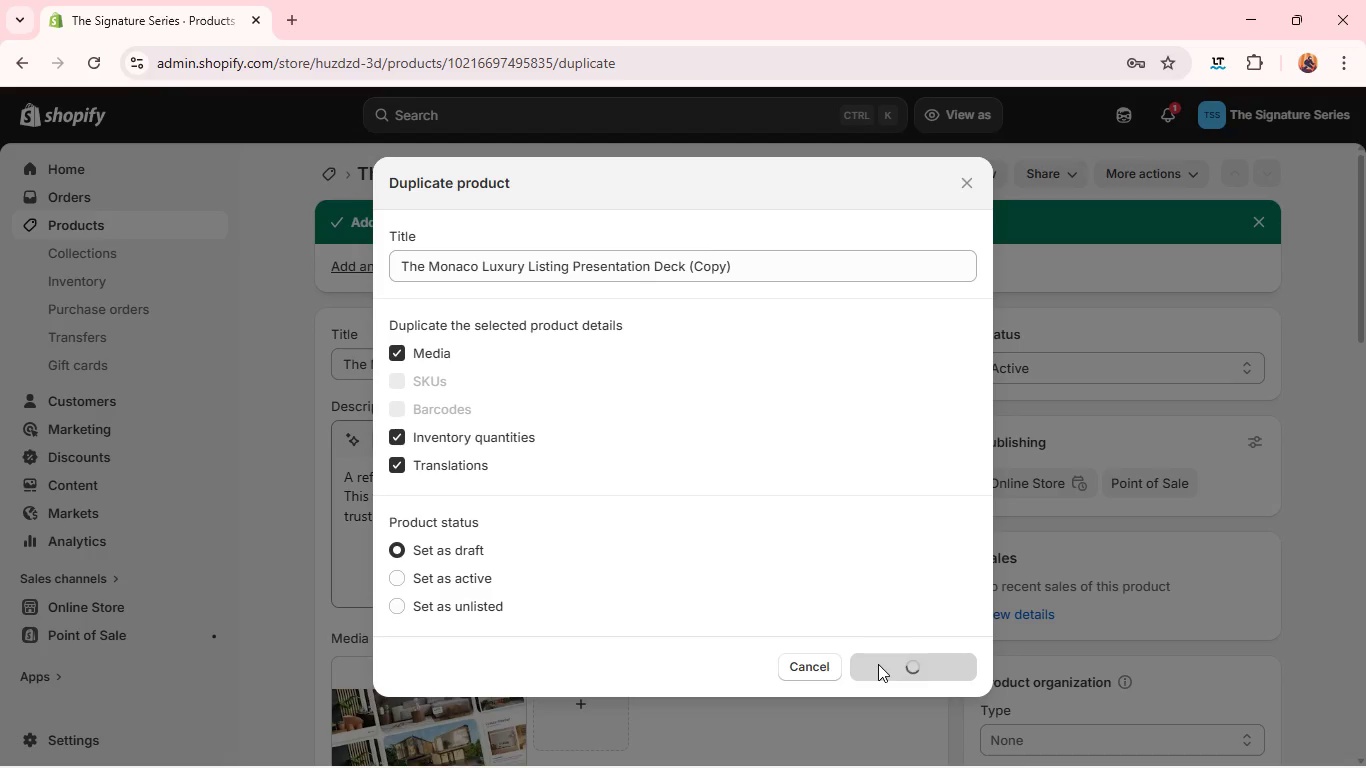 
wait(9.34)
 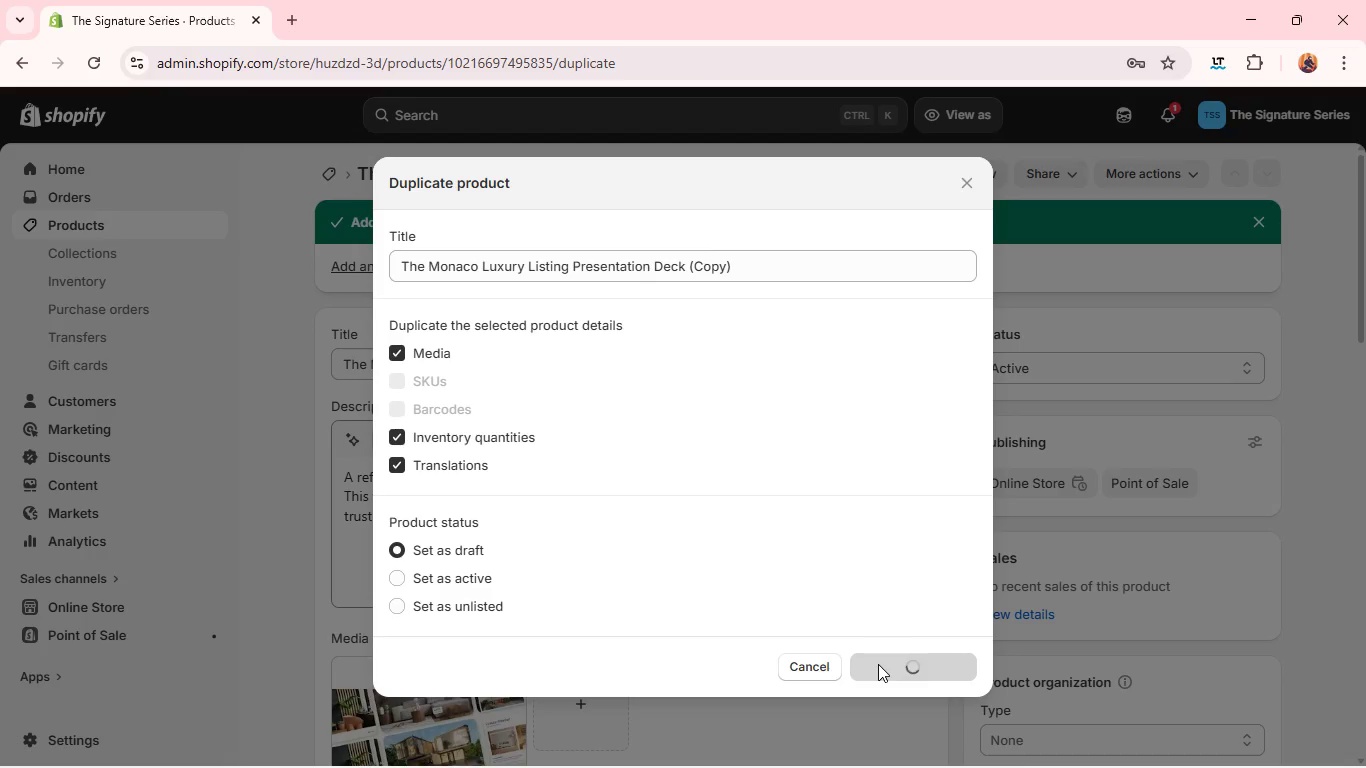 
double_click([767, 265])
 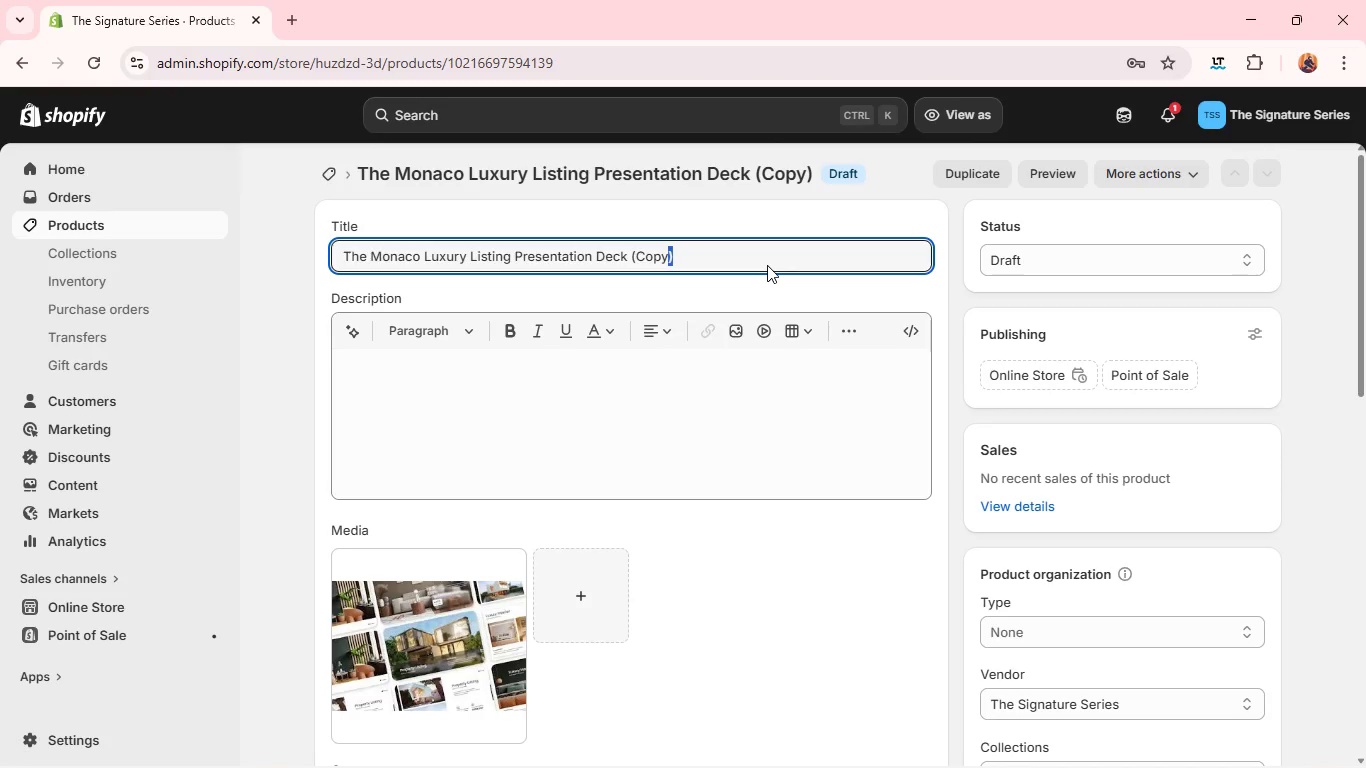 
triple_click([767, 265])
 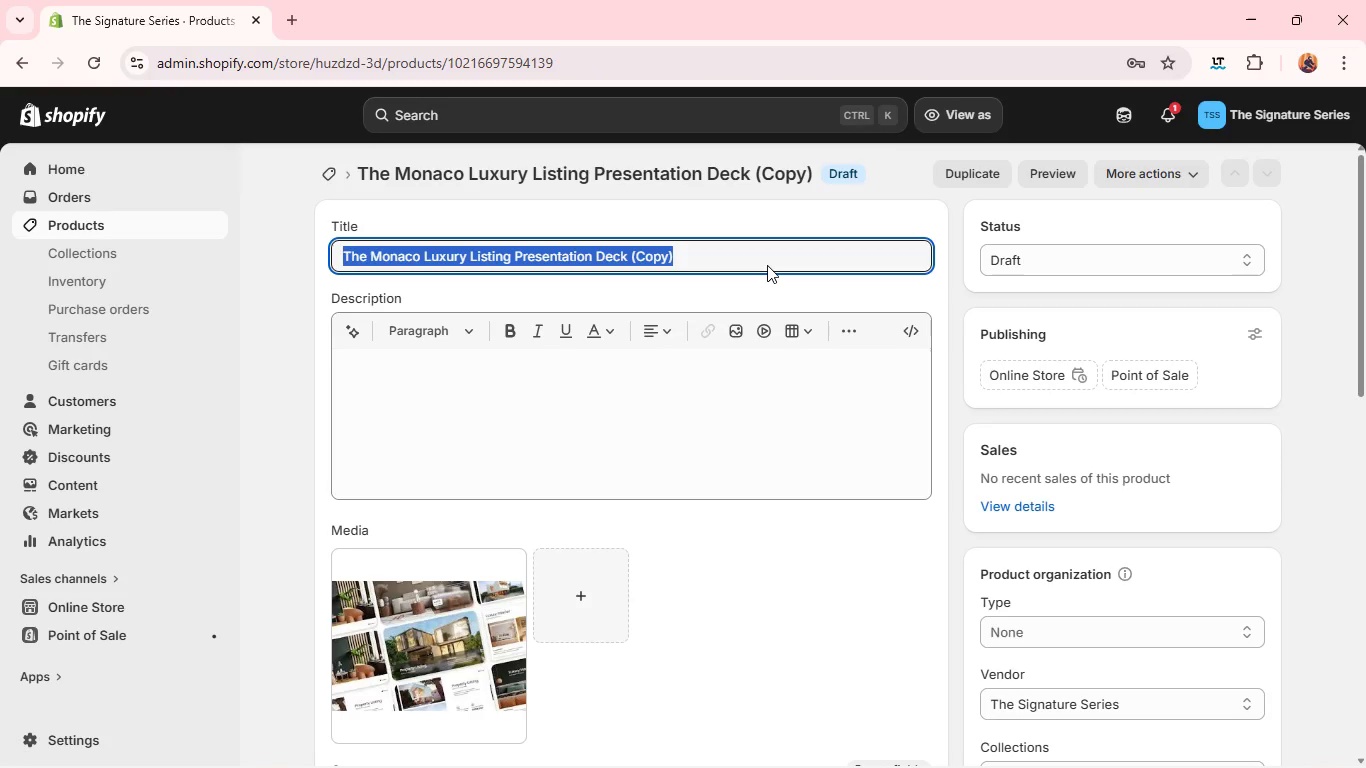 
key(Backspace)
 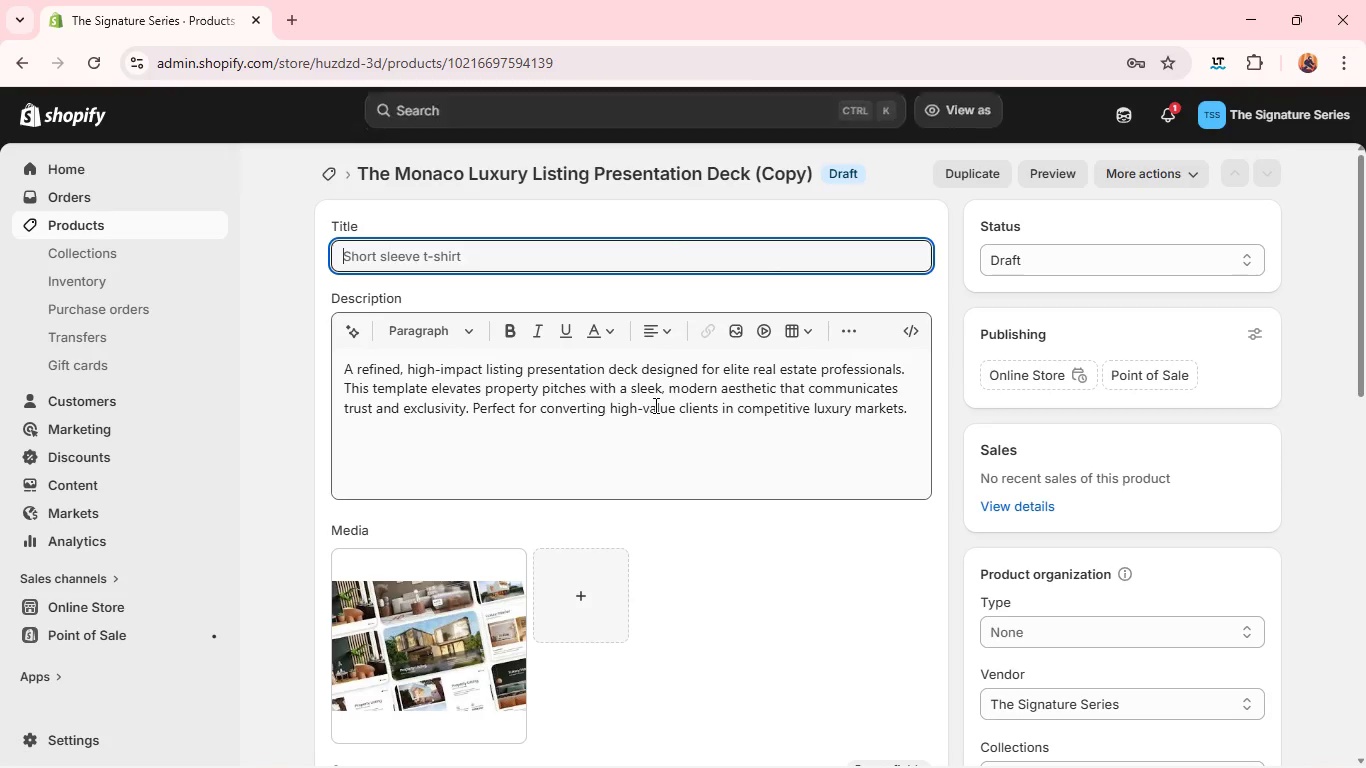 
double_click([654, 405])
 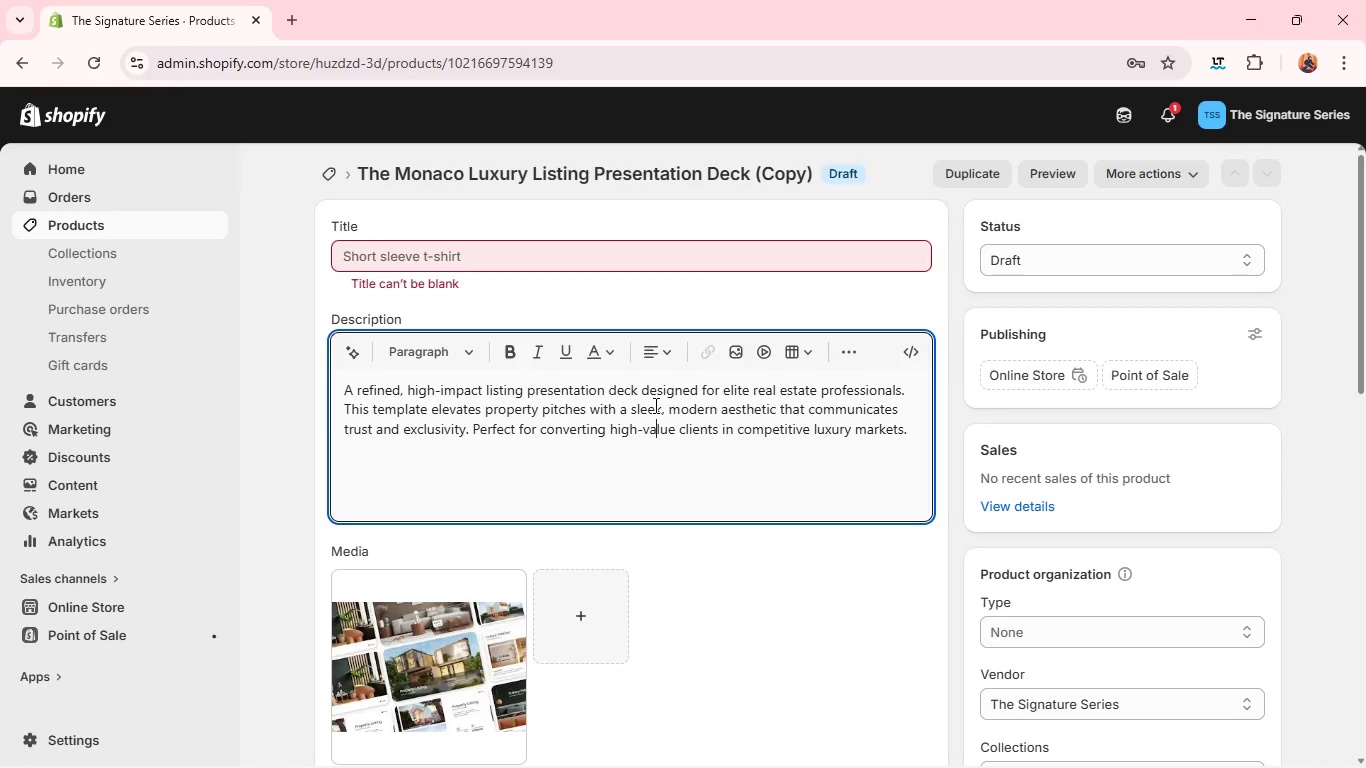 
triple_click([654, 405])
 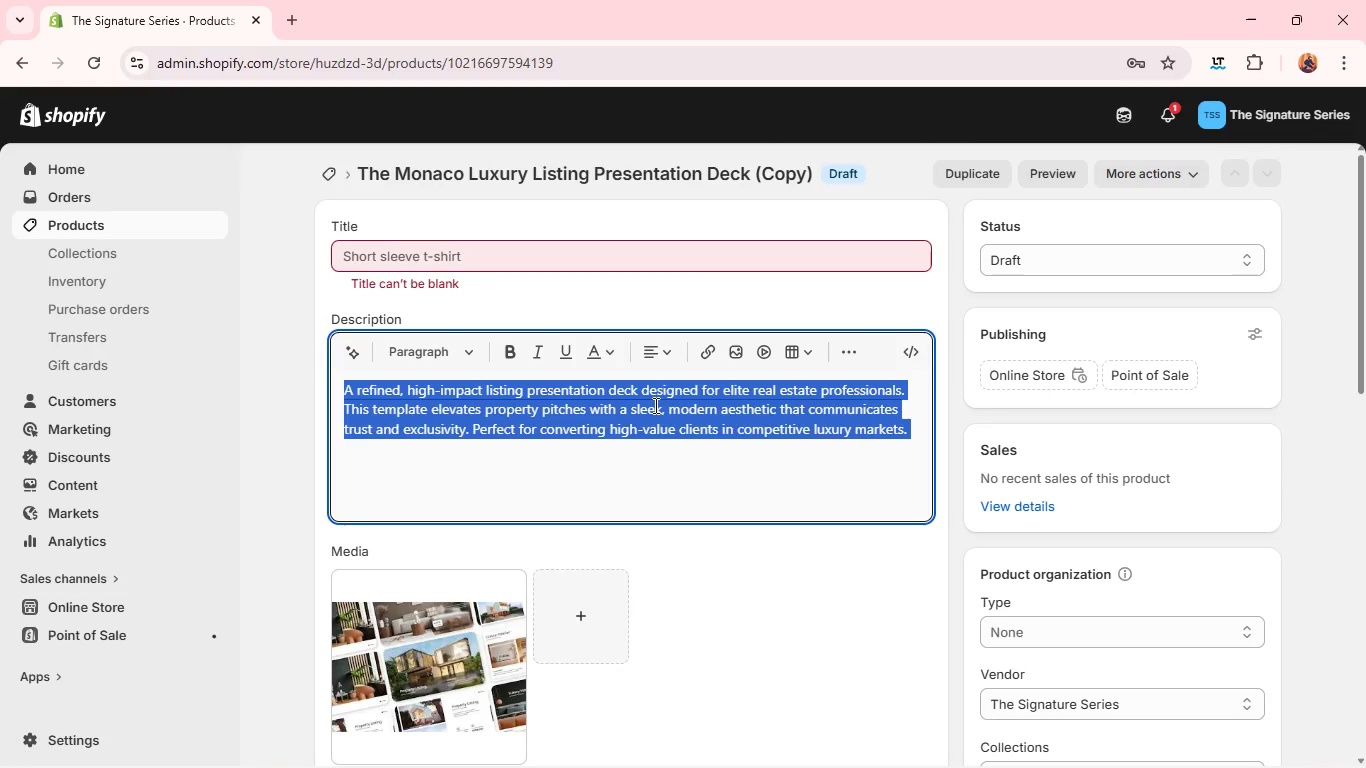 
triple_click([654, 405])
 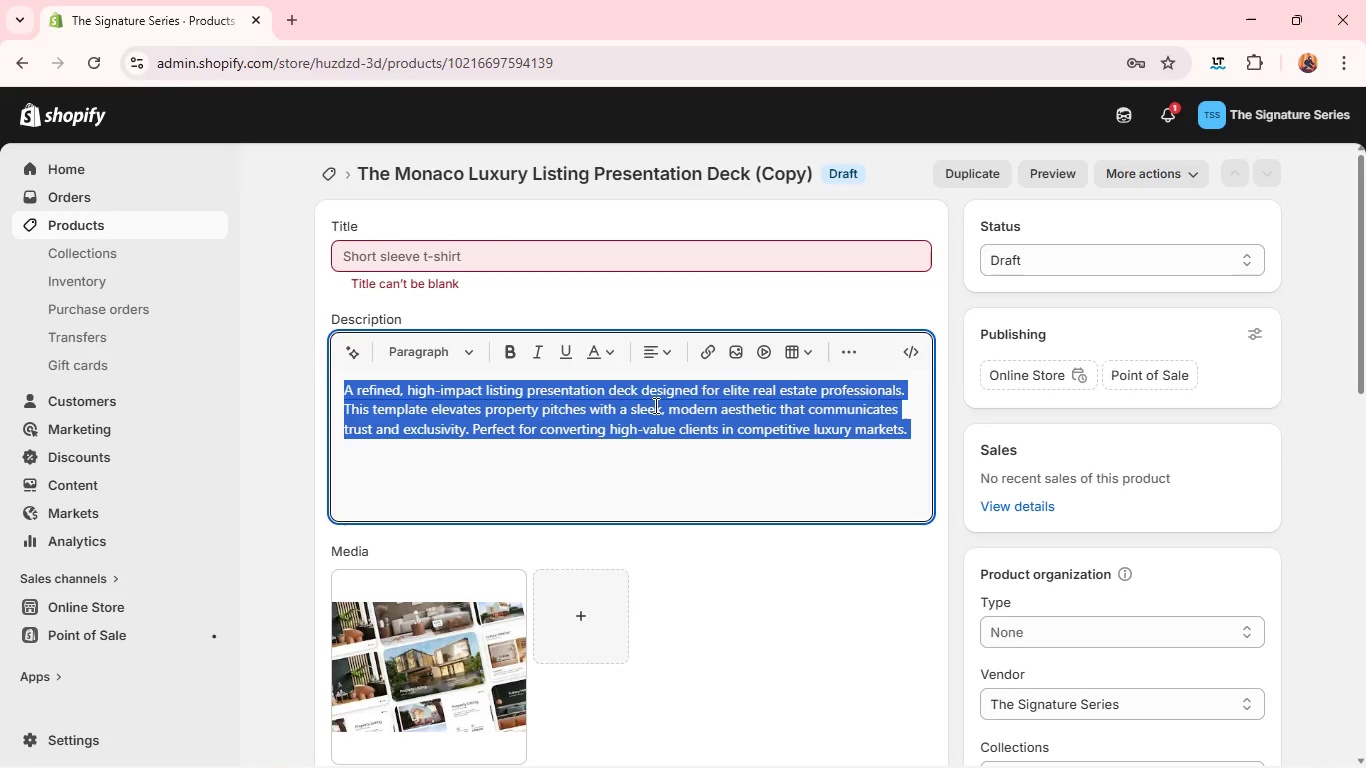 
triple_click([654, 405])
 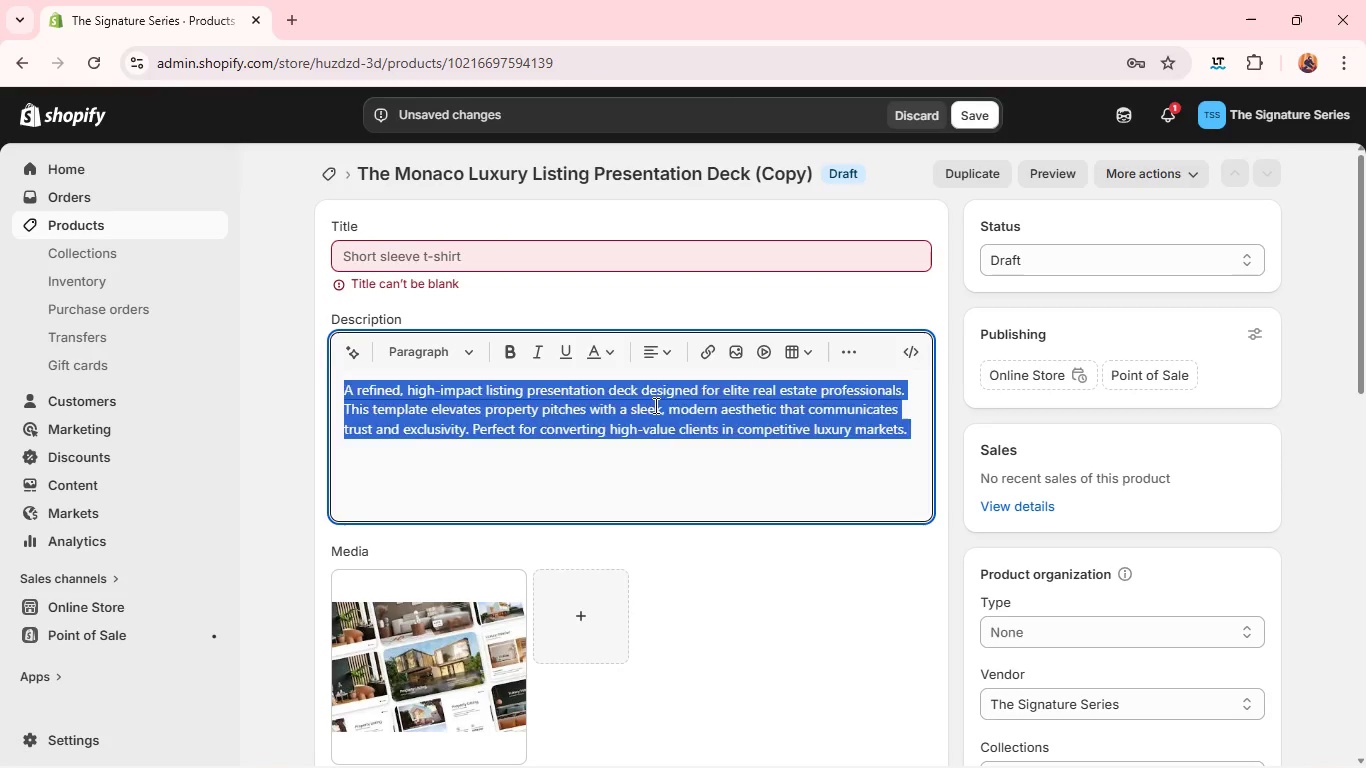 
key(Backspace)
 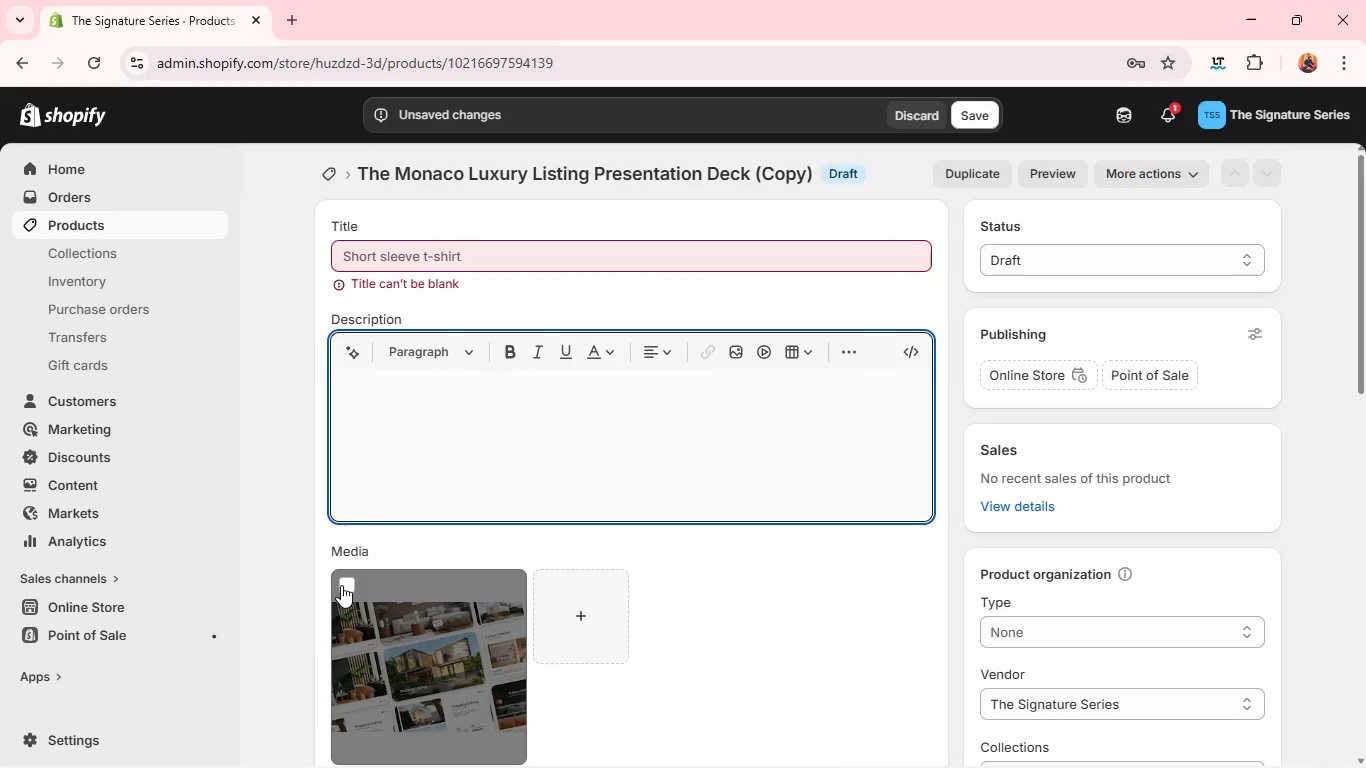 
left_click([342, 586])
 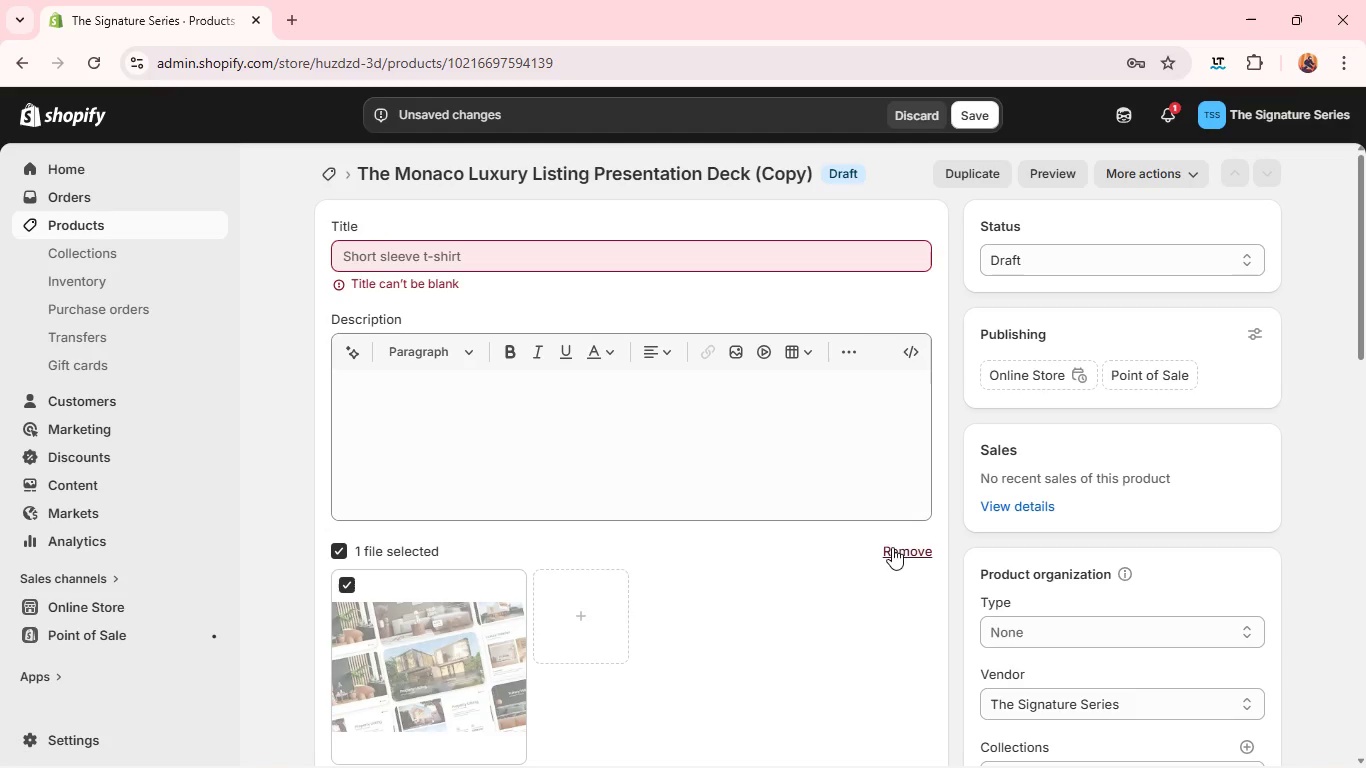 
left_click([900, 547])
 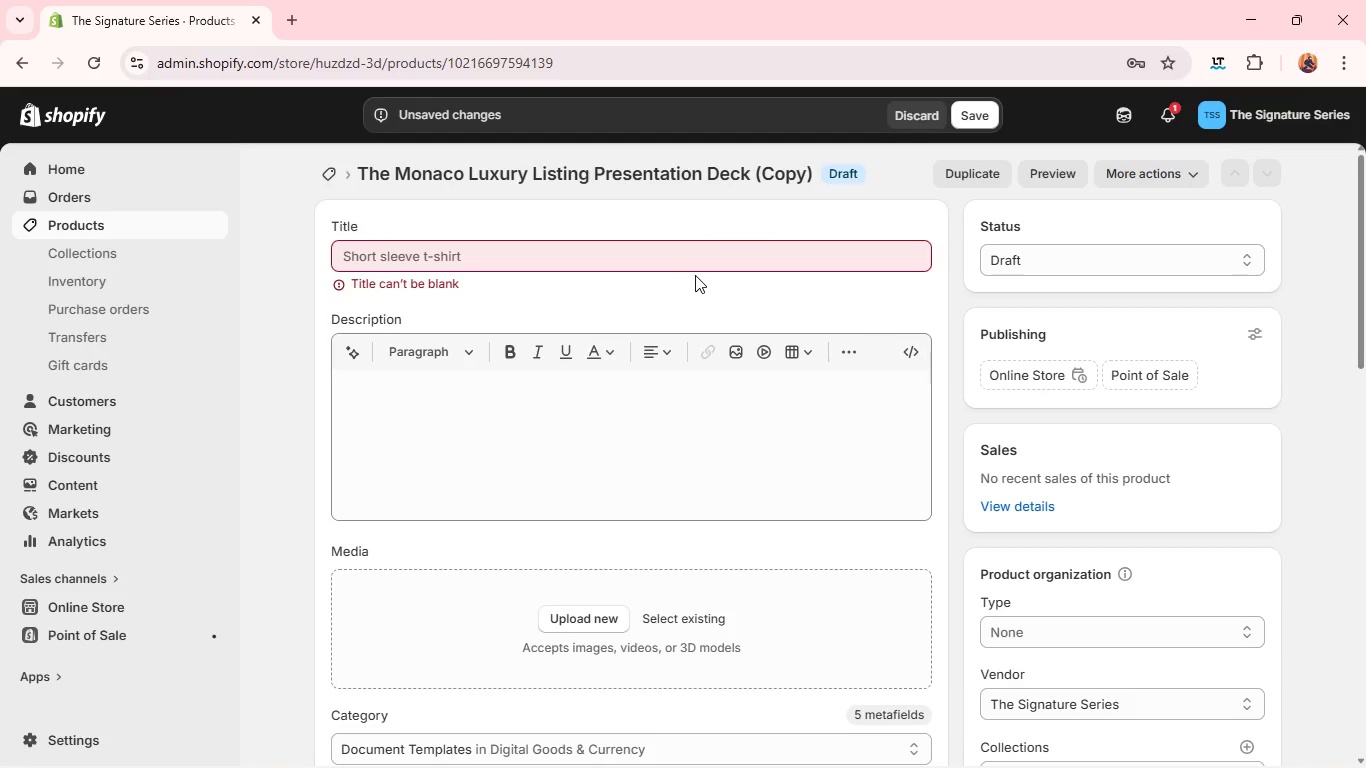 
left_click([701, 259])
 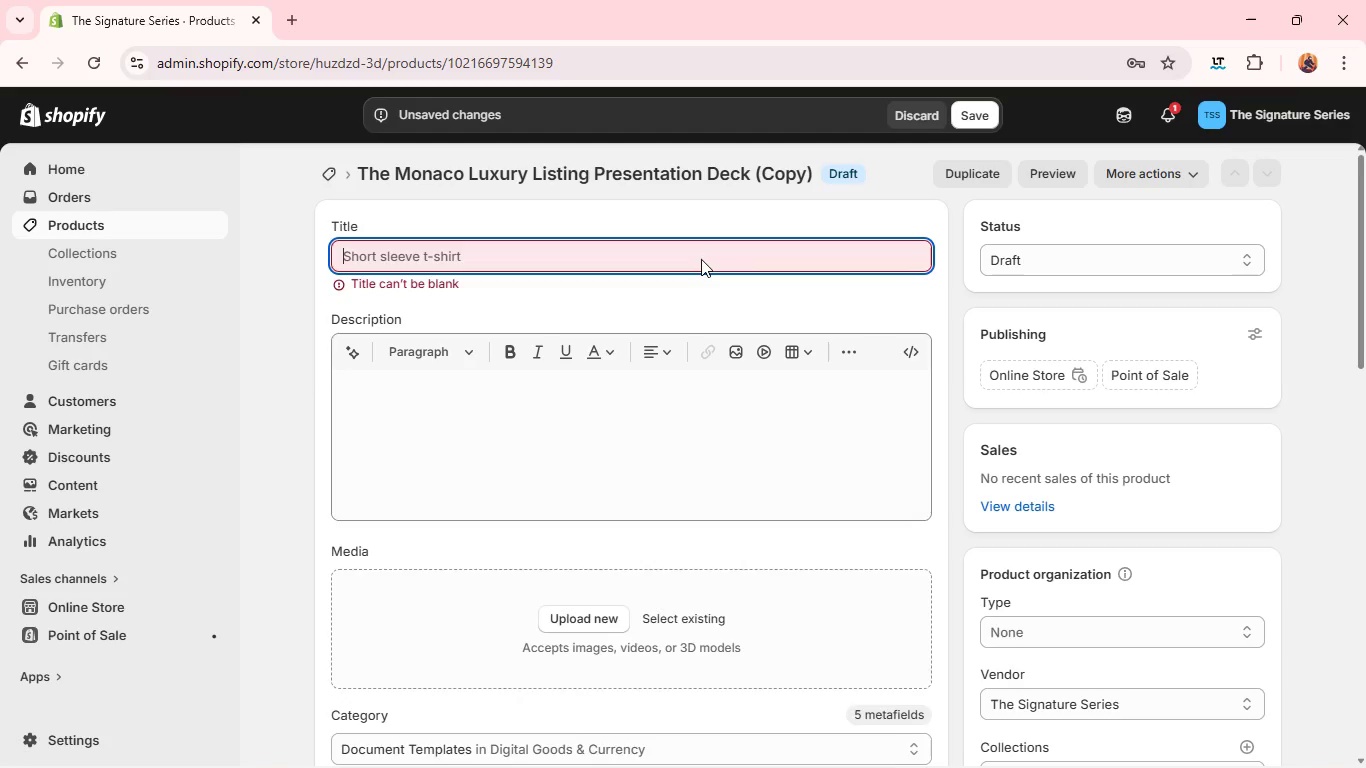 
type(TheBeverly Hills Open House Brochure Si)
key(Backspace)
type(uite )
 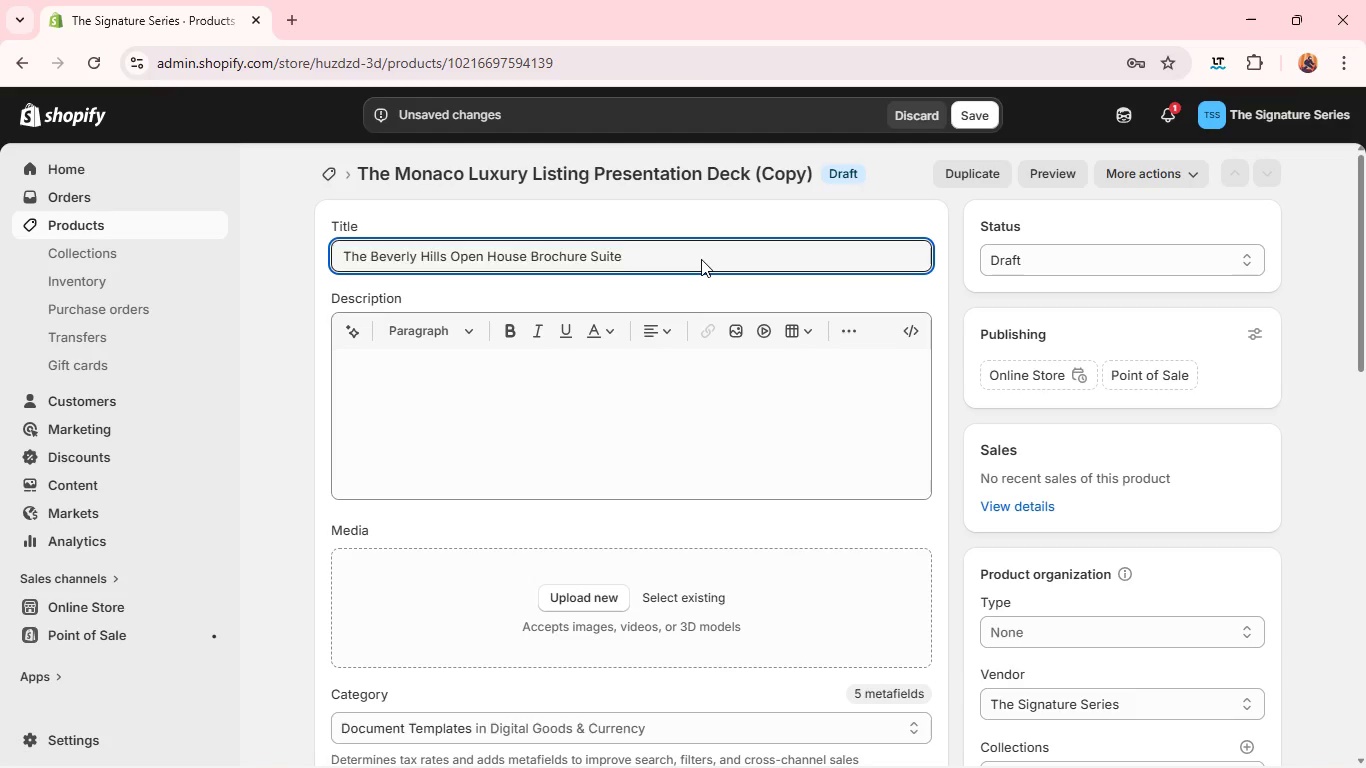 
key(Control+A)
 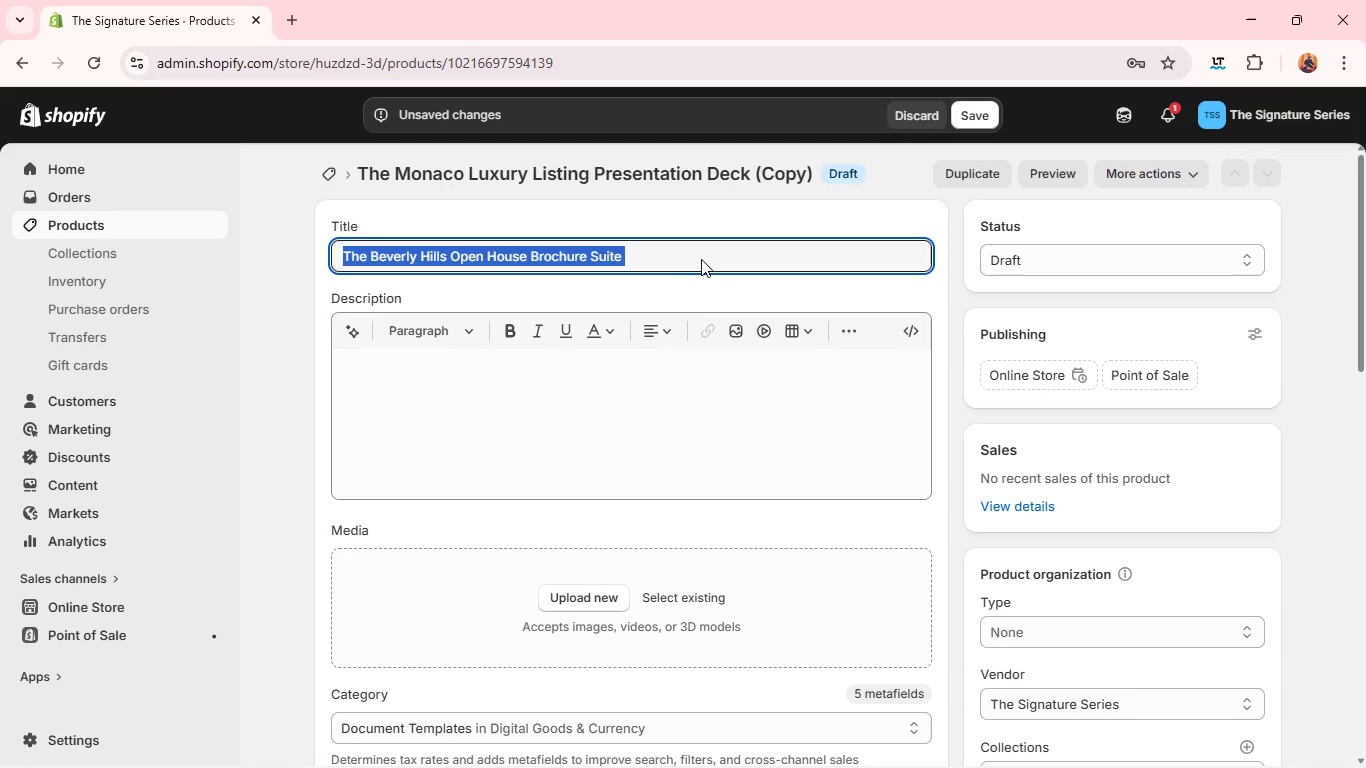 
key(Control+C)
 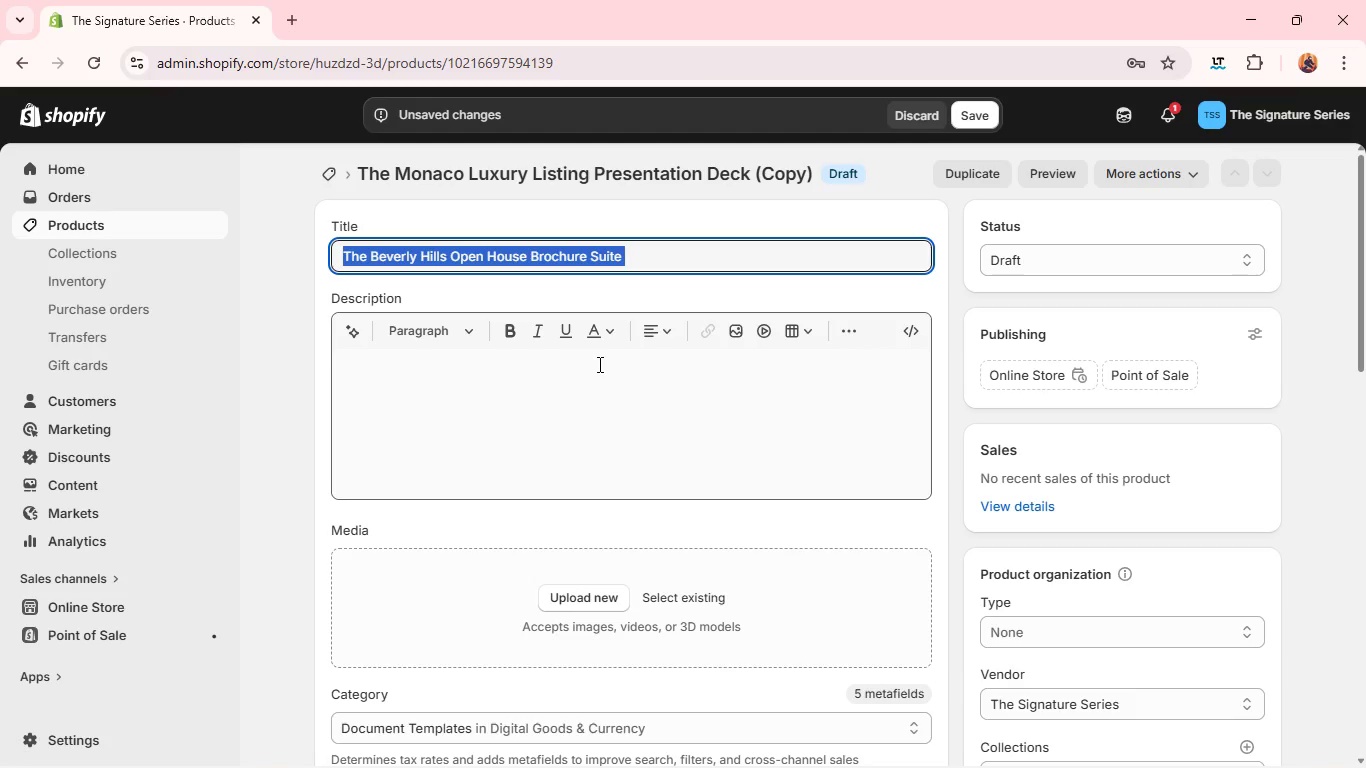 
left_click([598, 364])
 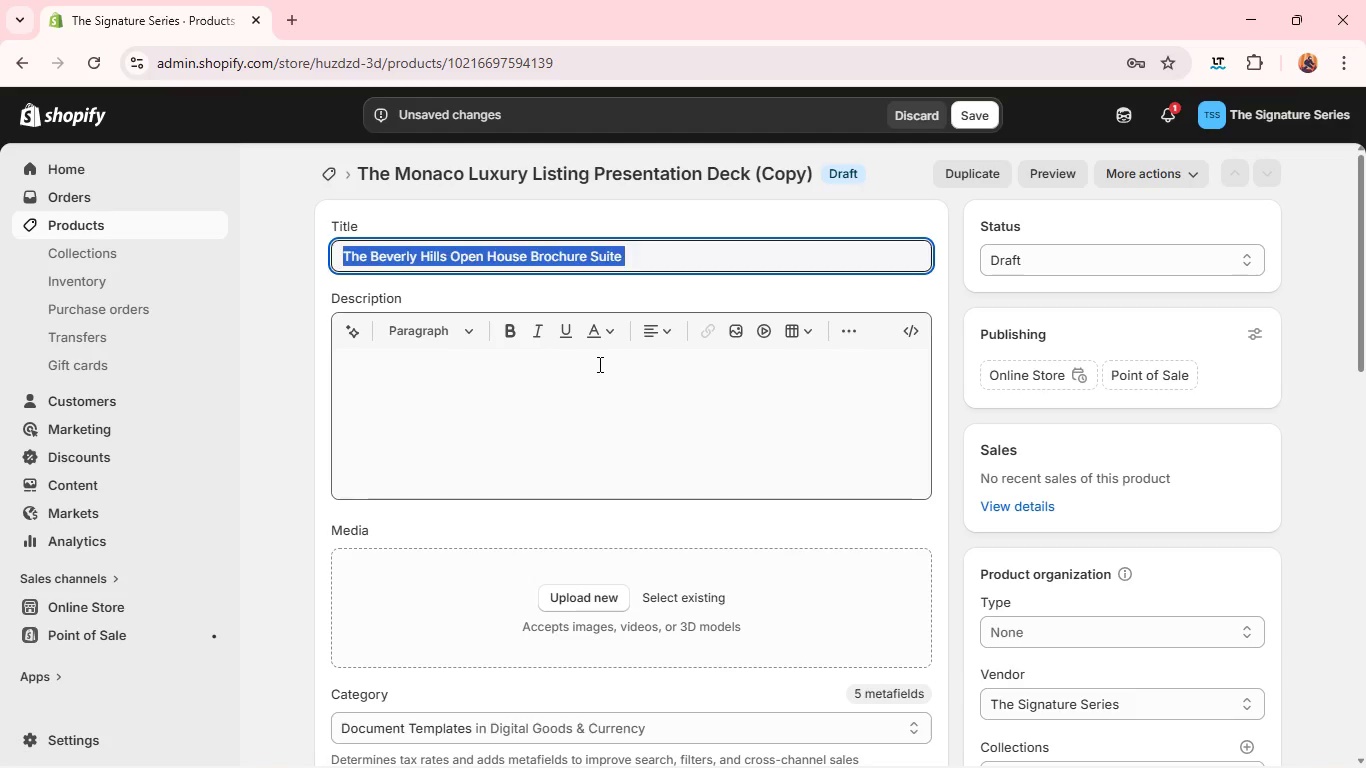 
key(Control+V)
 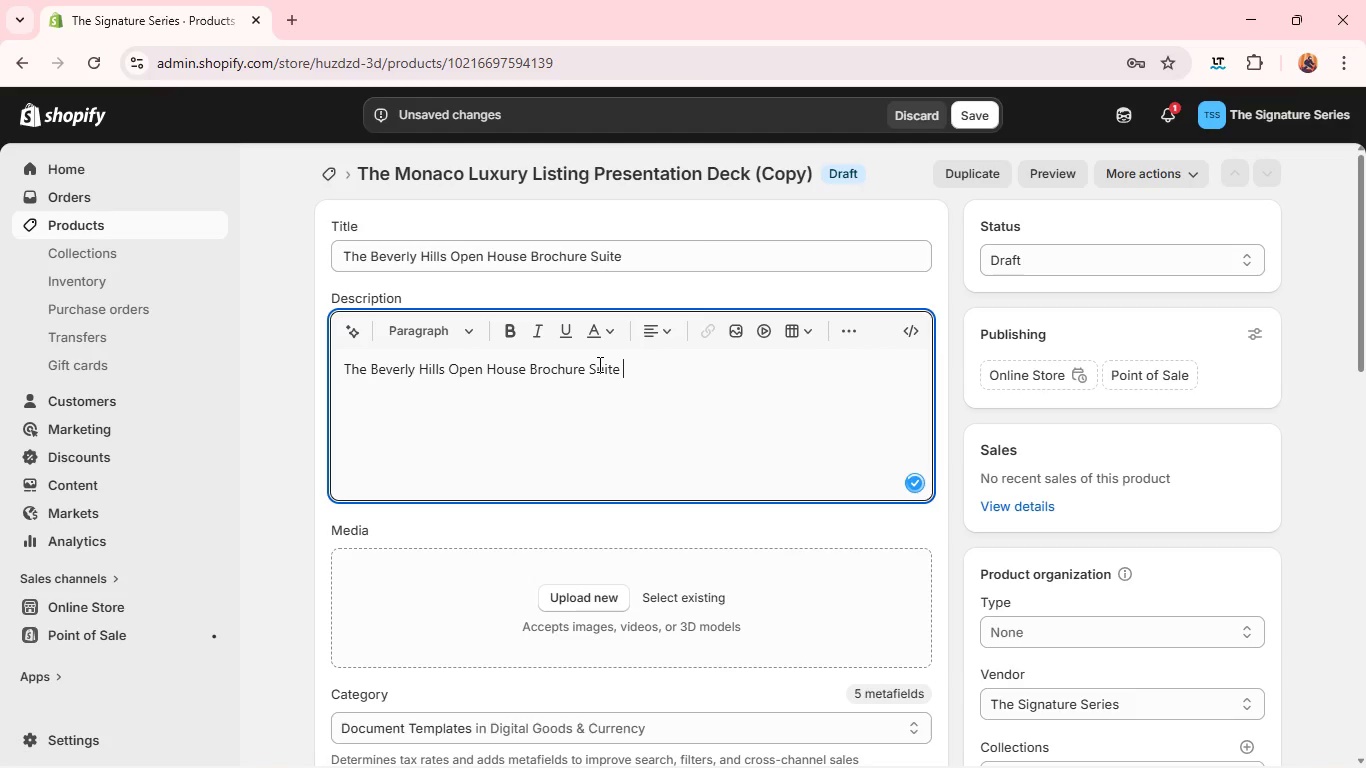 
key(Control+A)
 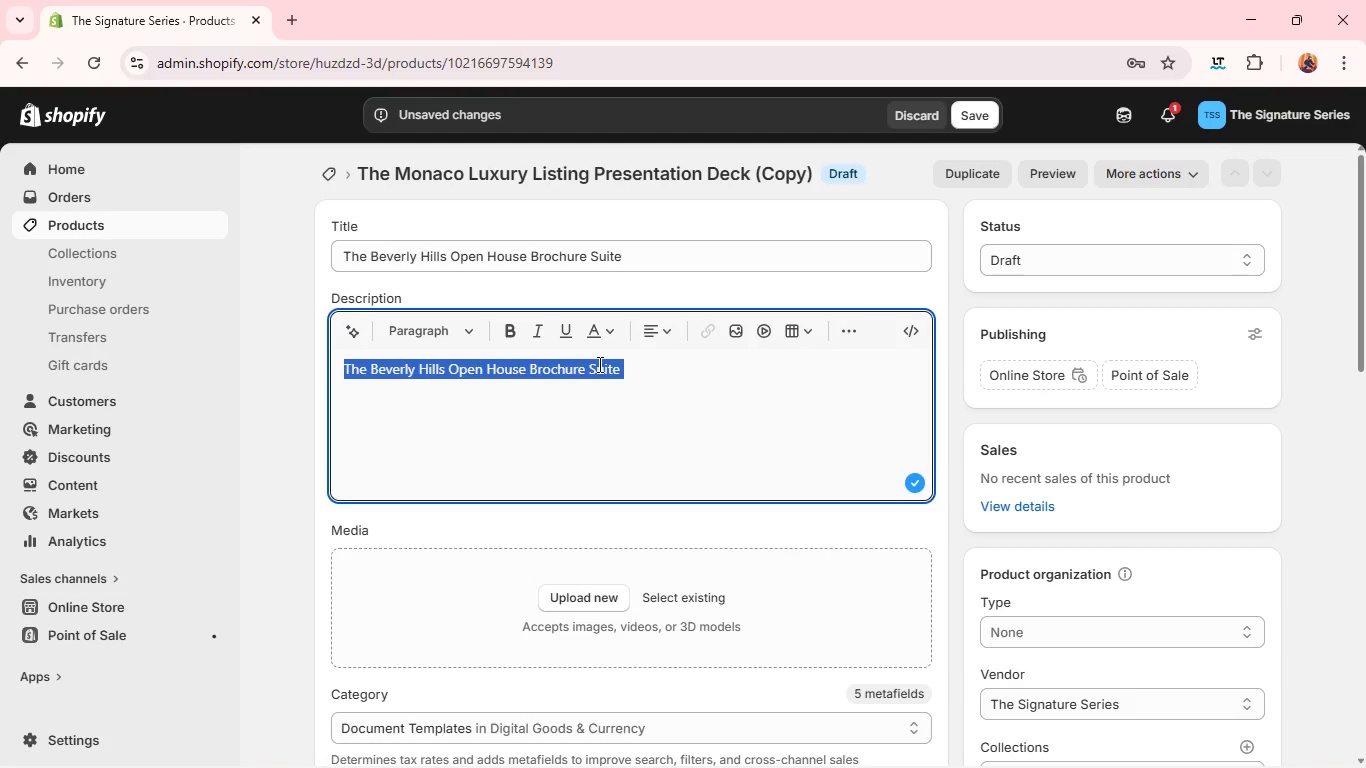 
type(A sophisticated open house brocher)
key(Backspace)
key(Backspace)
type(ure designed to captivate high-end buyers from the first glance. Featuring clean layouts and lu)
 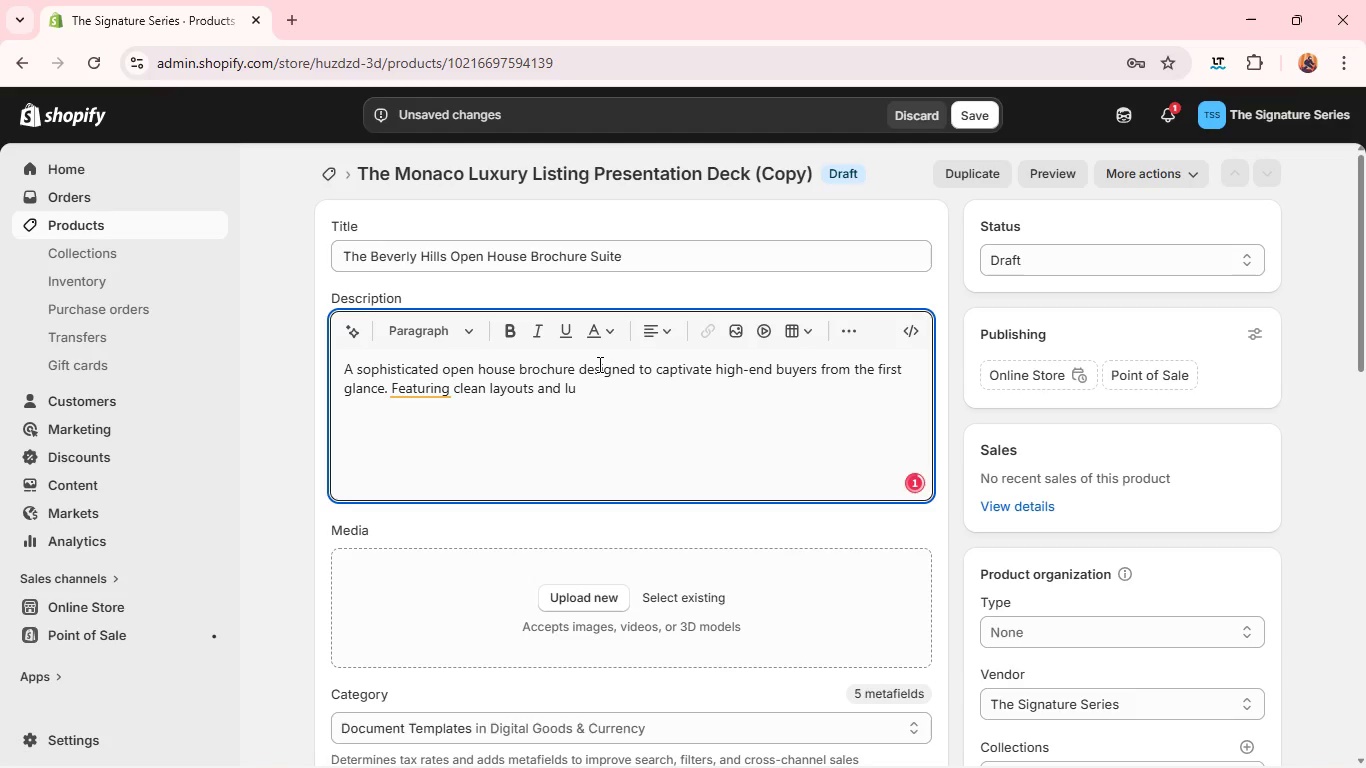 
type(xury branding cues, ir)
key(Backspace)
type(t enhances property storytelling and engagement. Ideal for showi)
key(Backspace)
type(casing prestin)
key(Backspace)
type(ge listing with maximum visual impact. )
 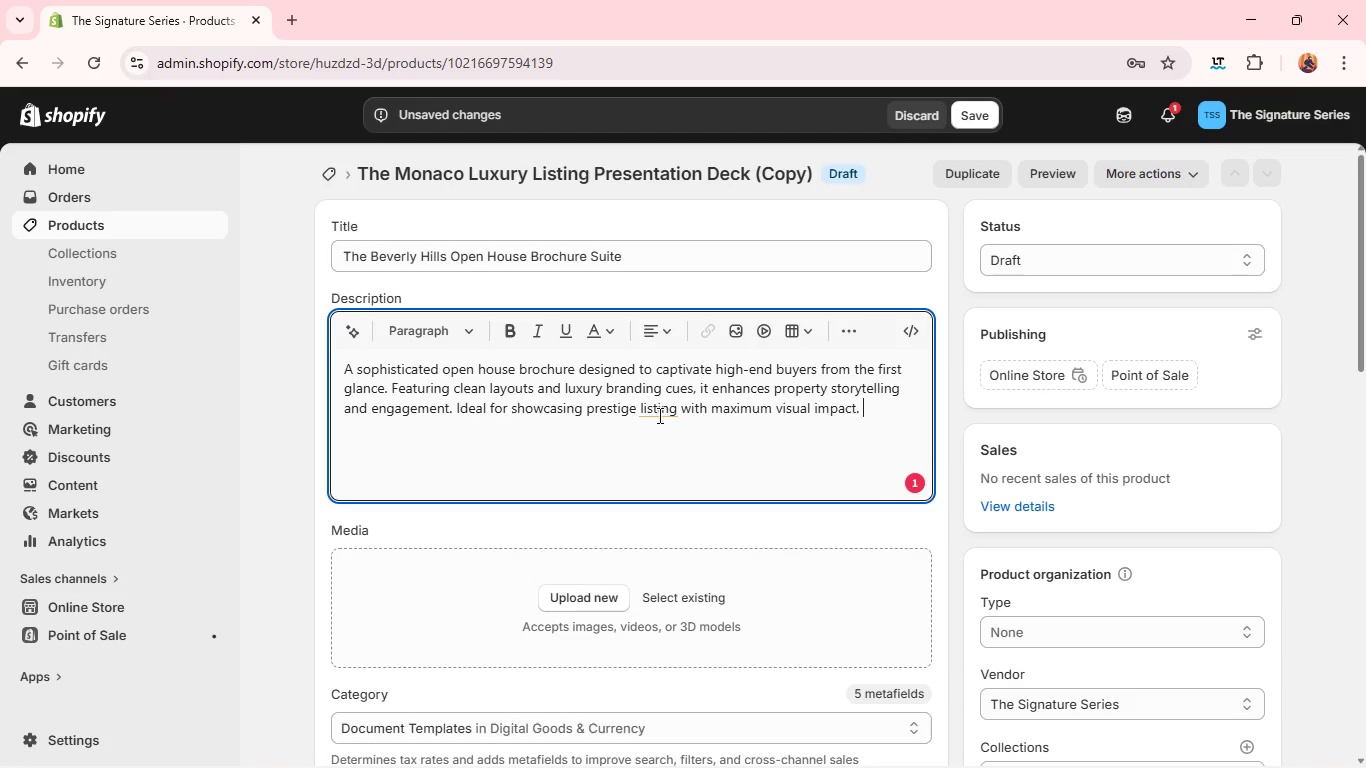 
left_click([655, 414])
 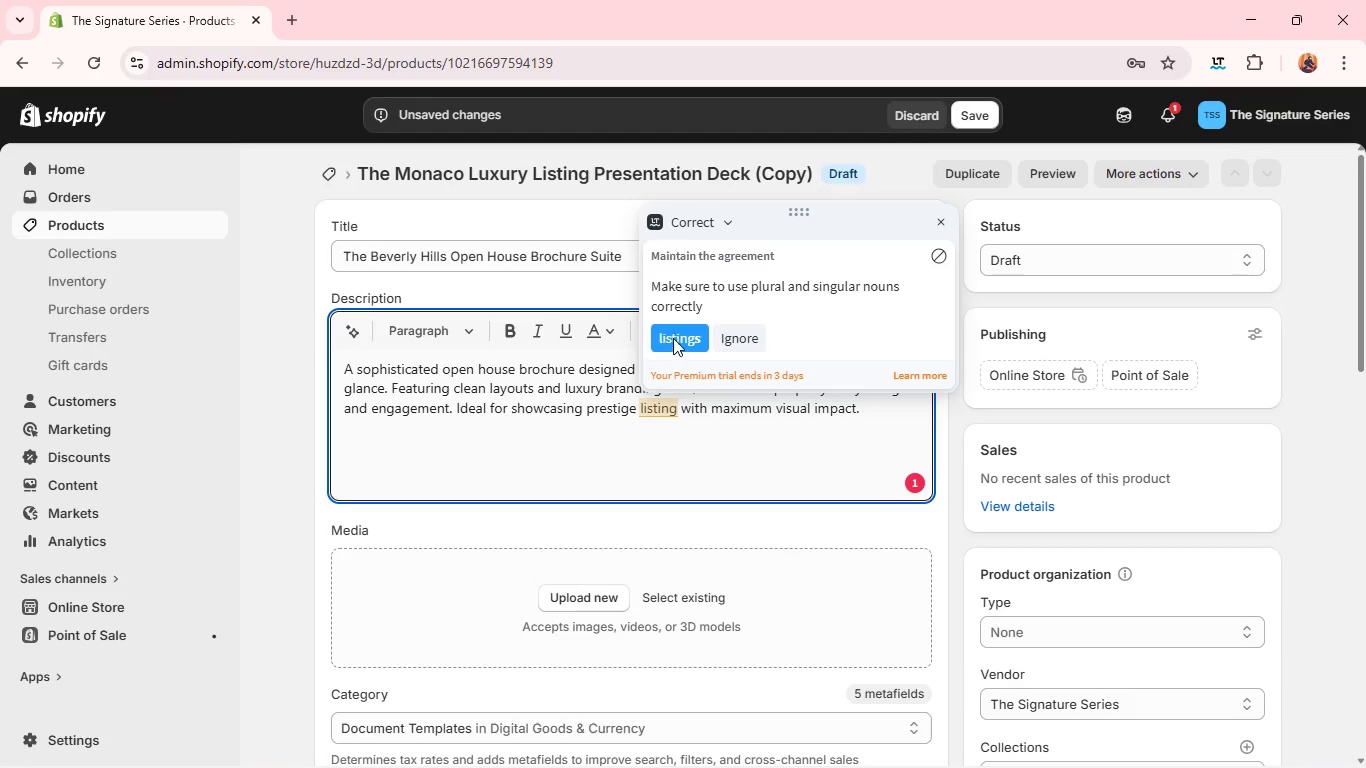 
left_click([676, 332])
 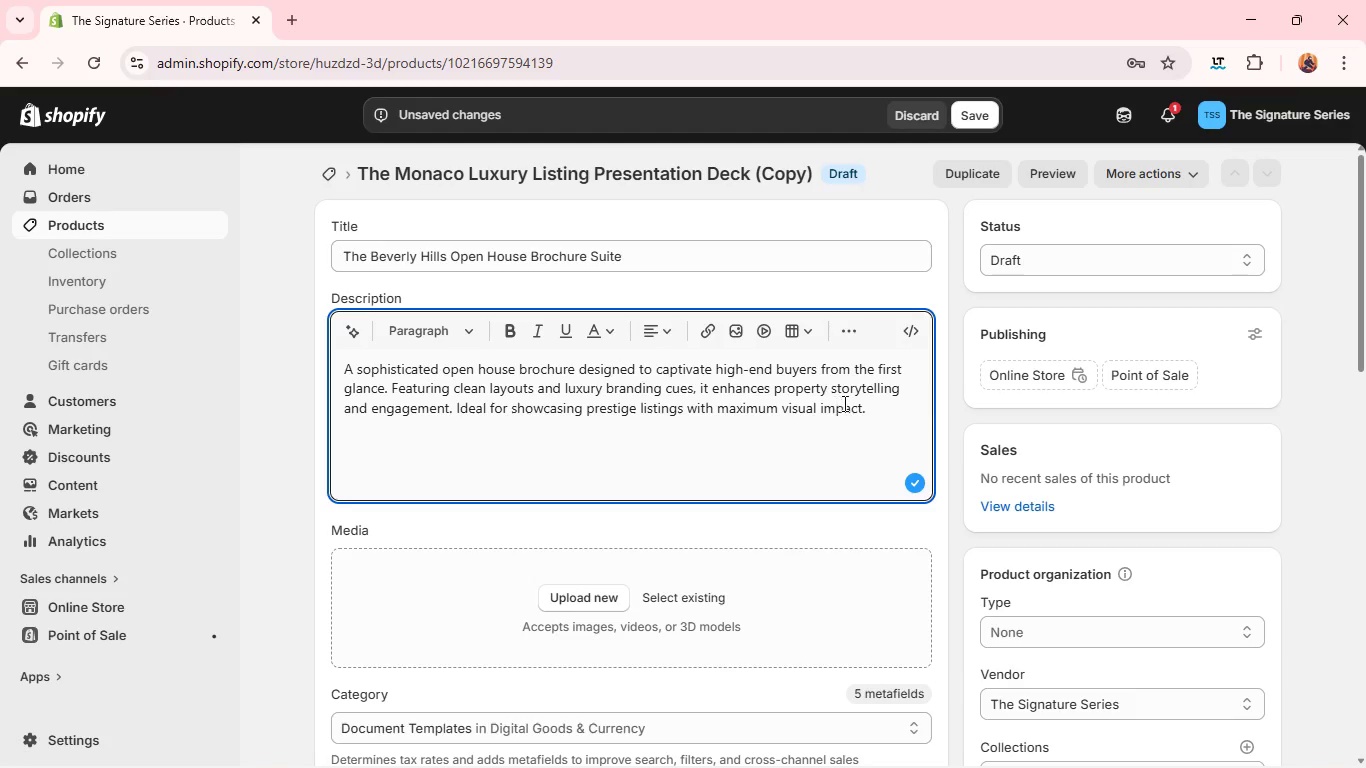 
left_click([884, 405])
 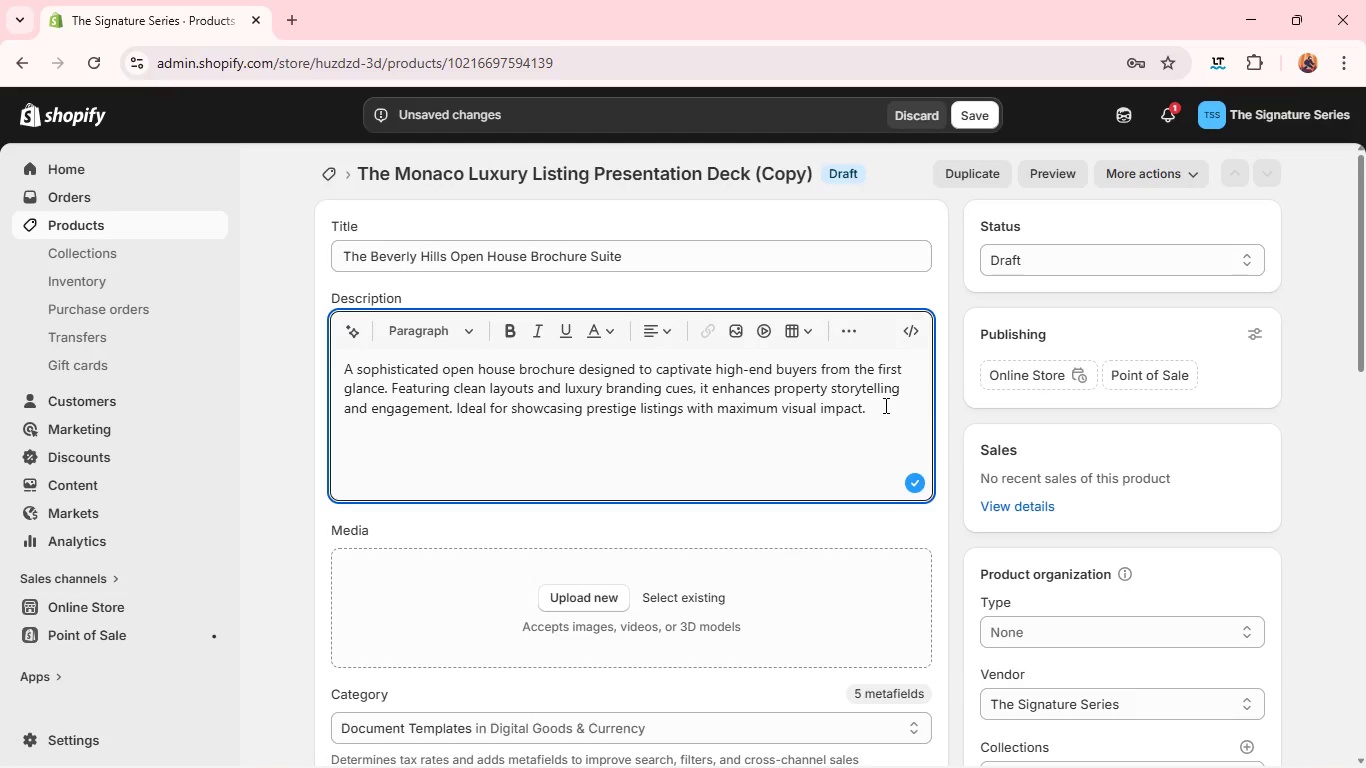 
key(MediaTrackNext)
 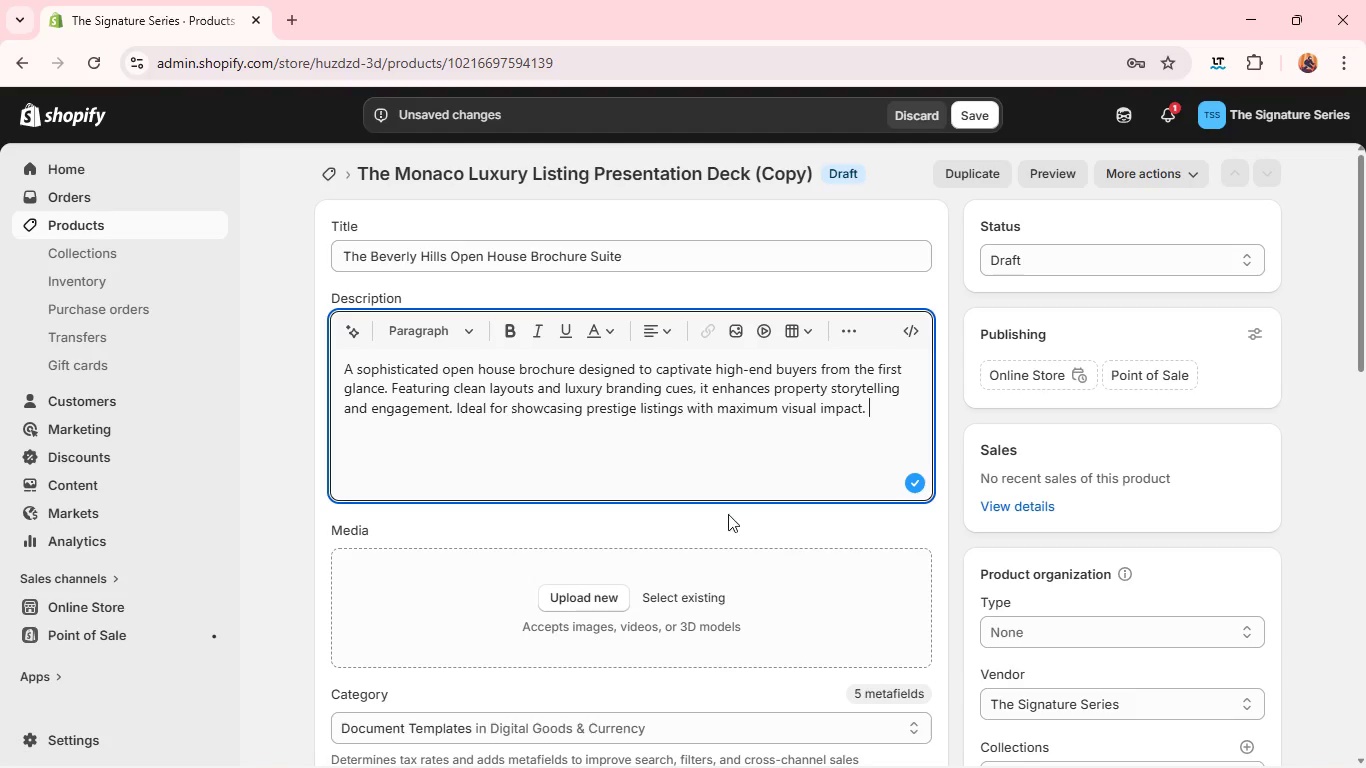 
left_click([581, 595])
 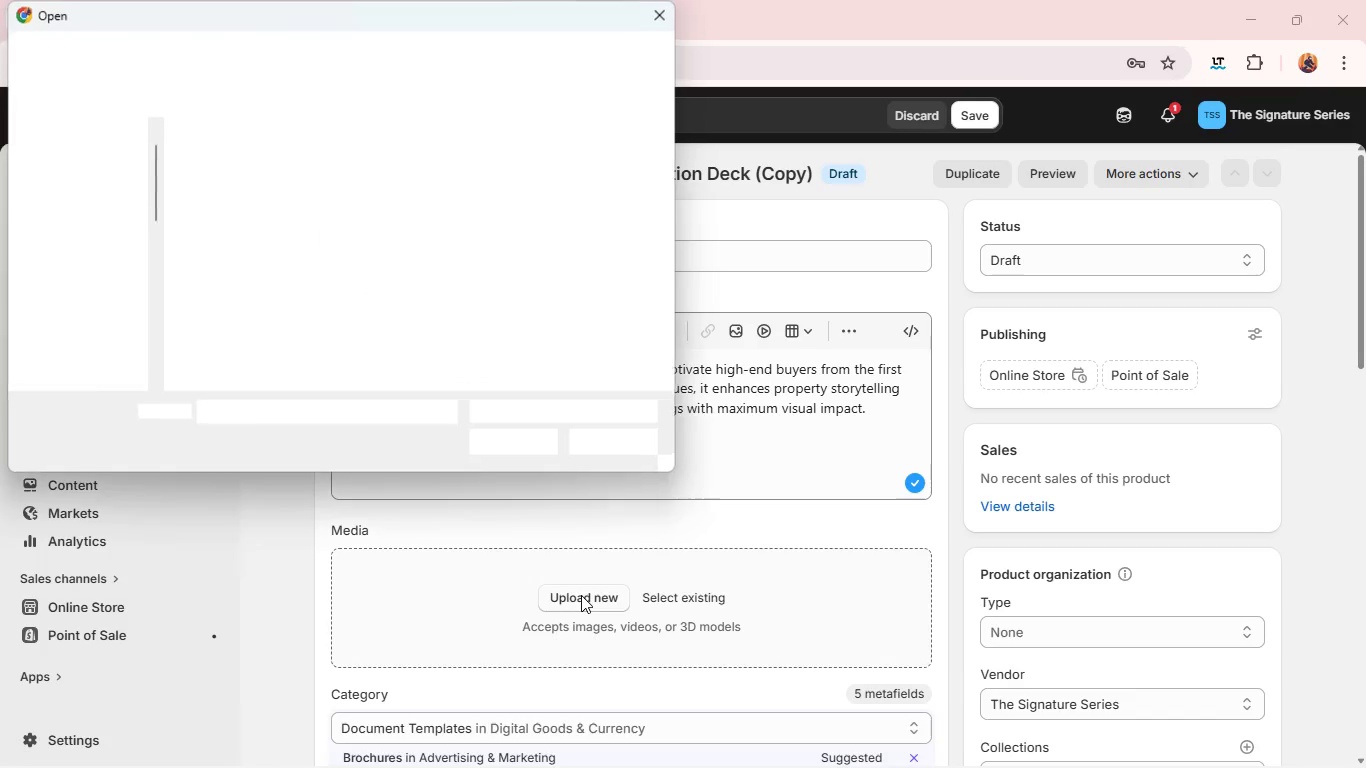 
wait(6.53)
 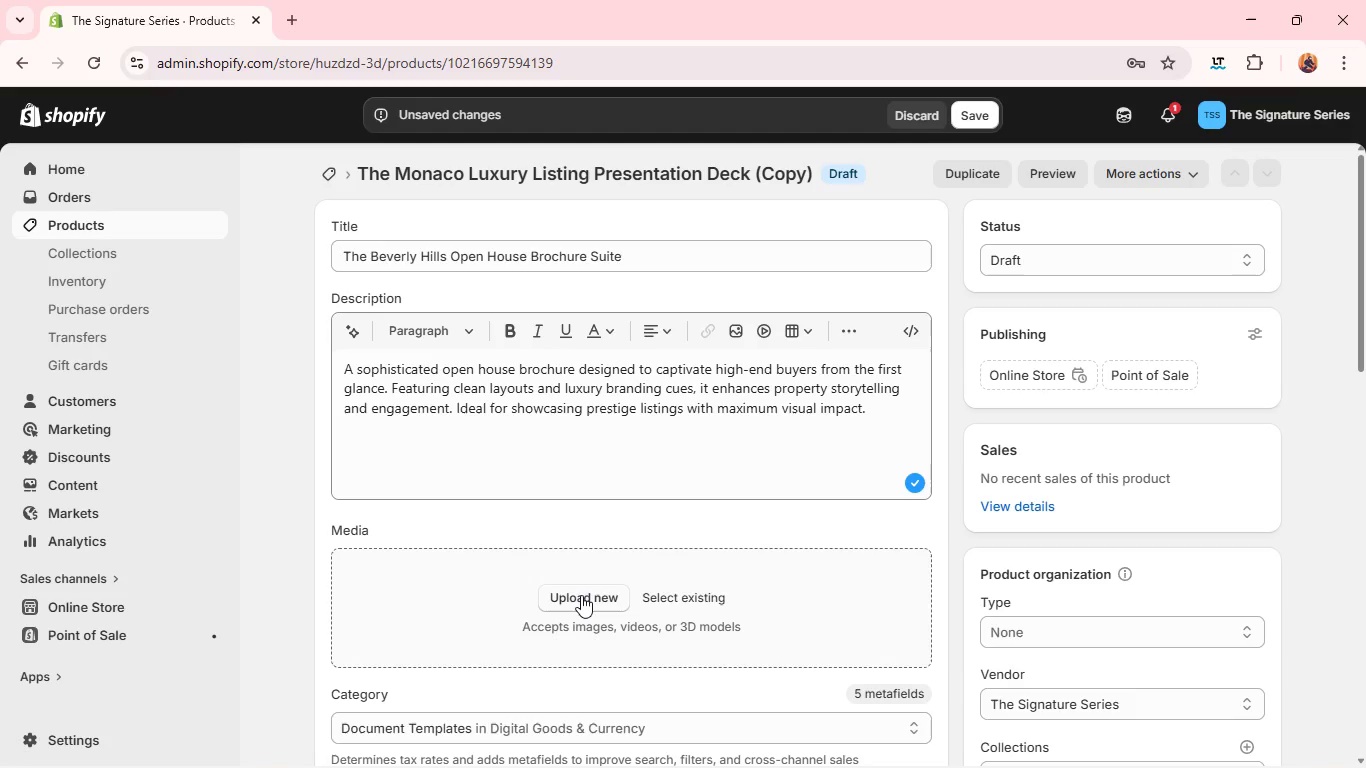 
scroll: coordinate [533, 328], scroll_direction: down, amount: 3.0
 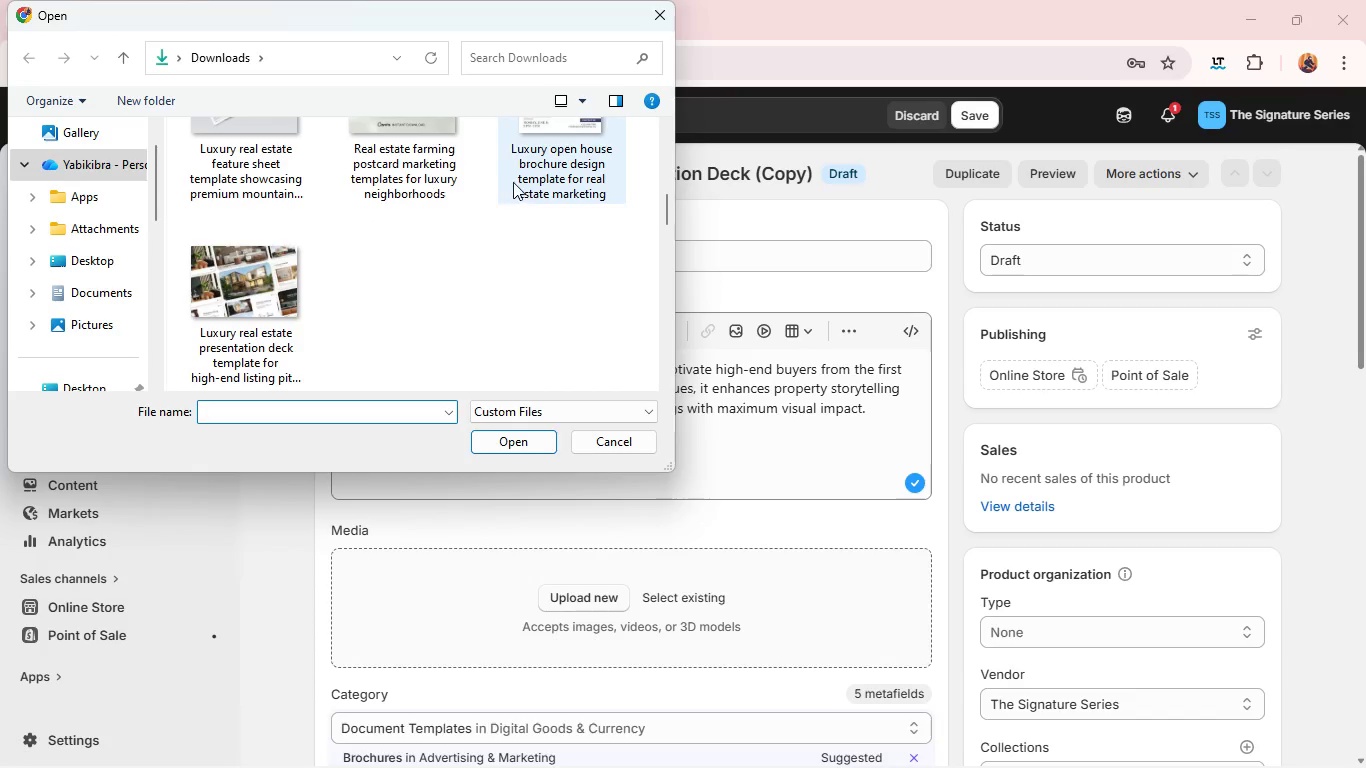 
left_click([520, 181])
 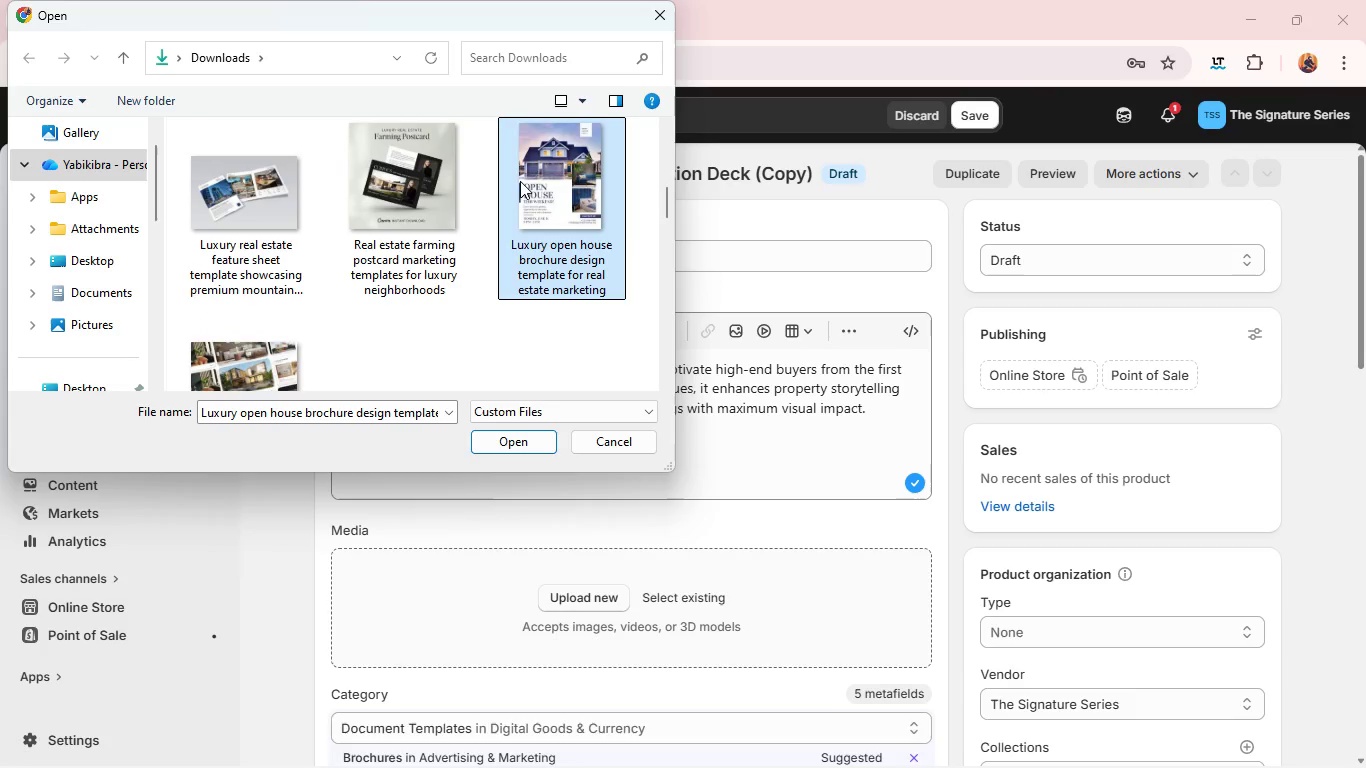 
key(Enter)
 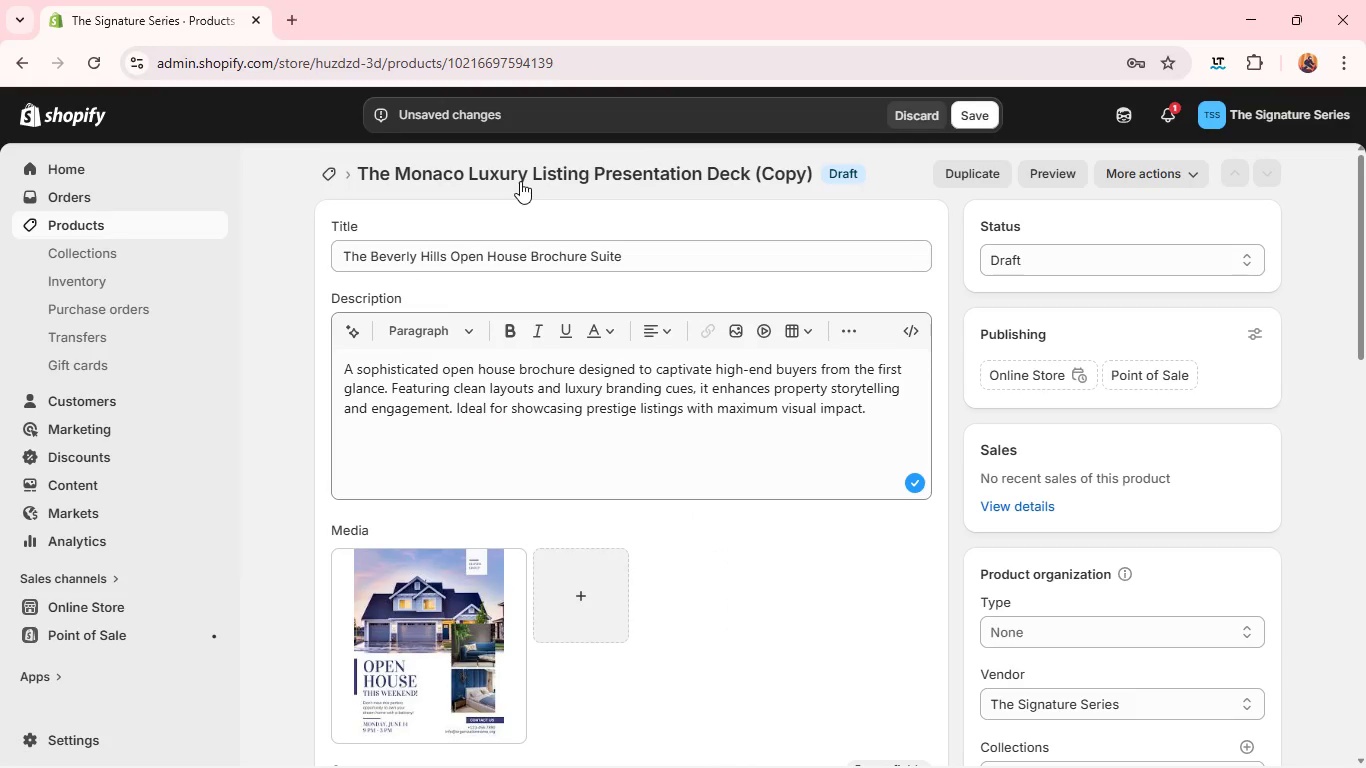 
wait(13.33)
 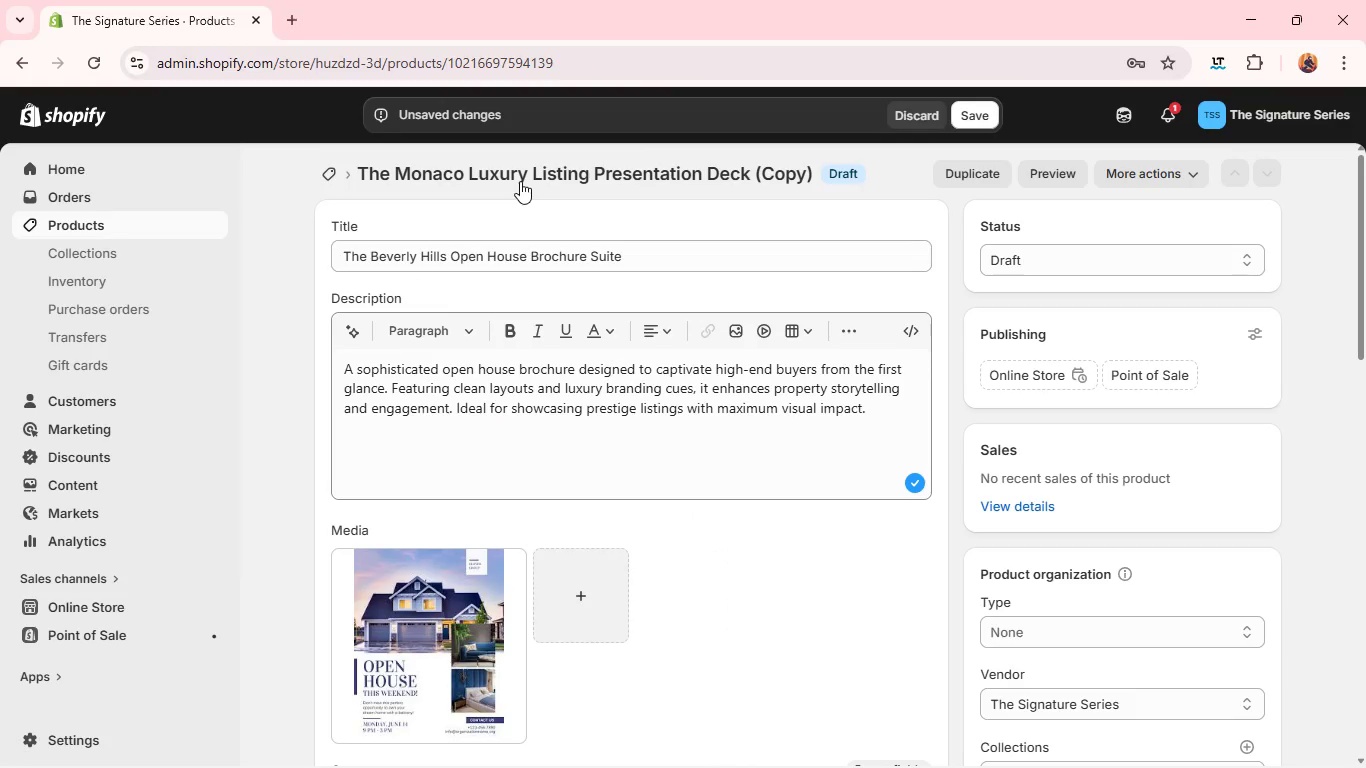 
left_click([439, 587])
 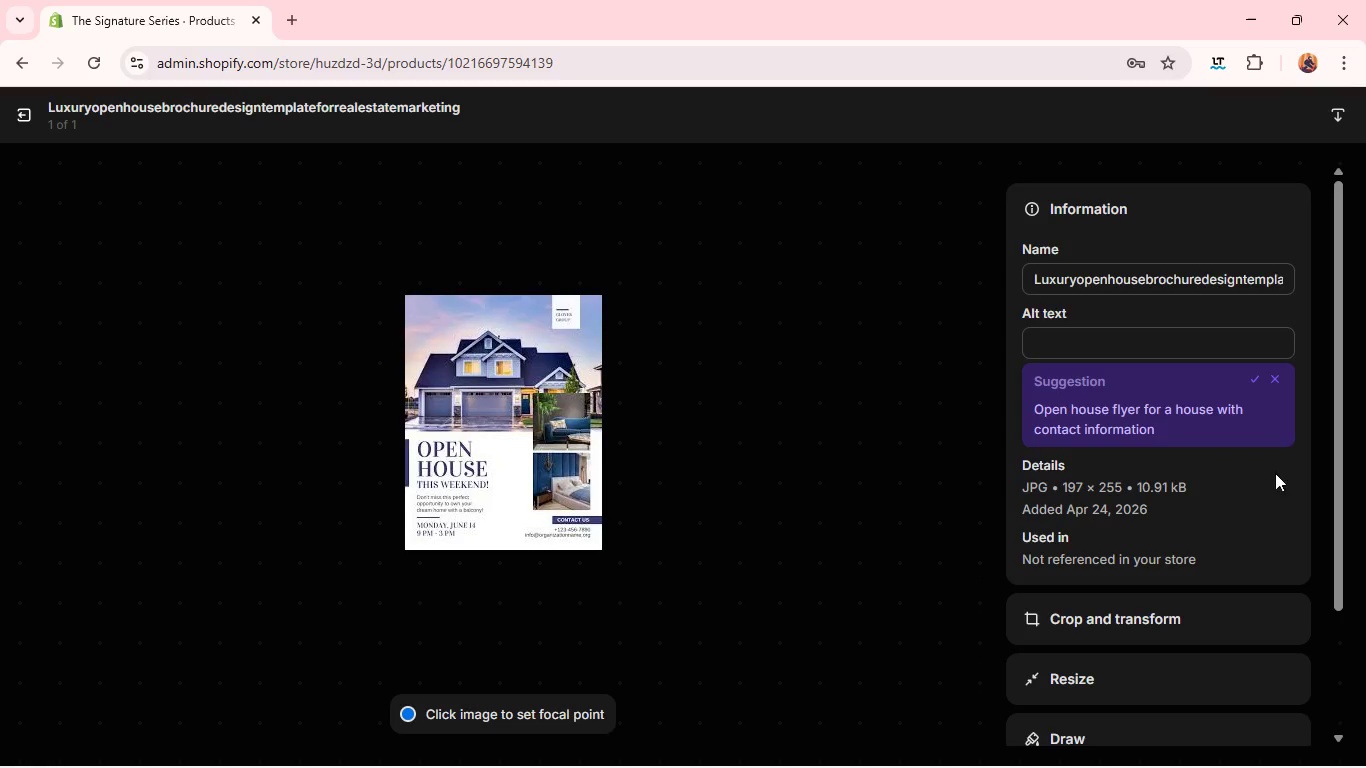 
left_click([1165, 346])
 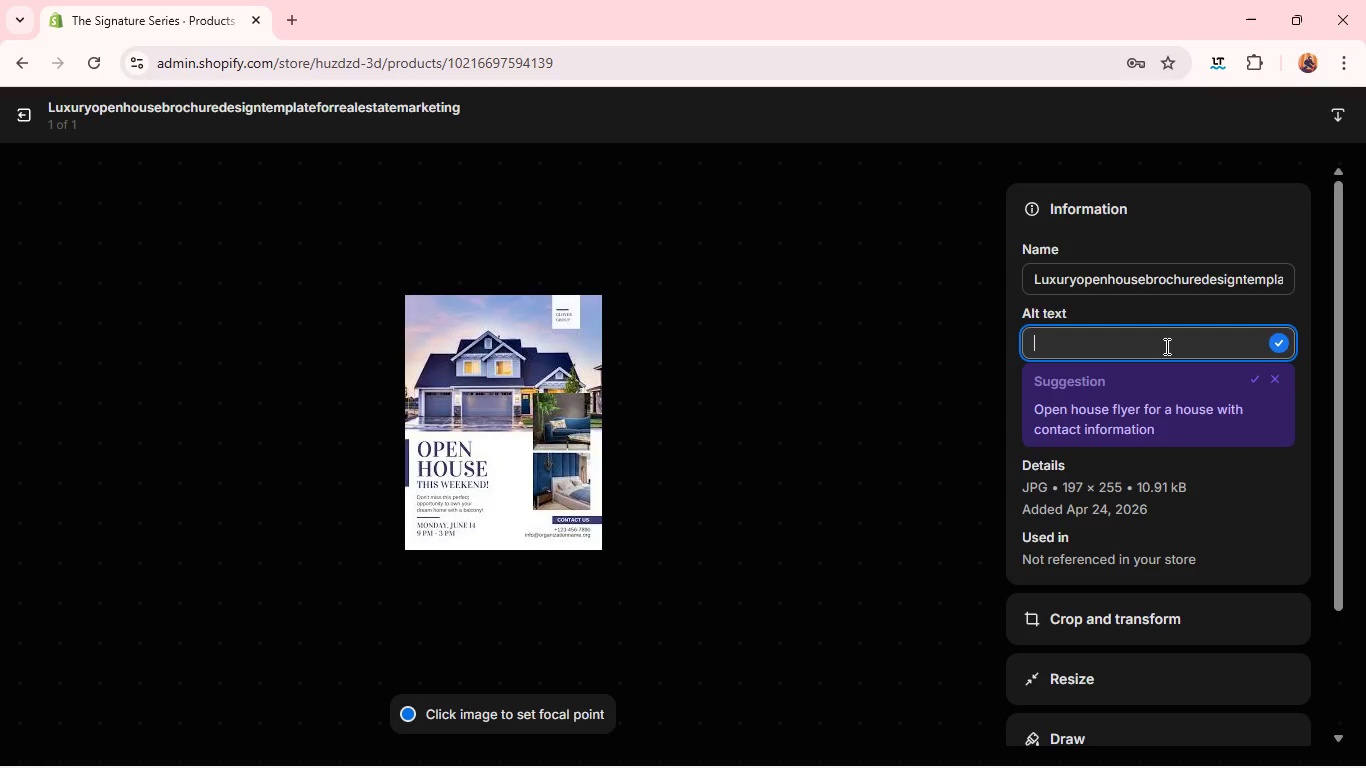 
hold_key(key=ShiftLeft, duration=0.95)
 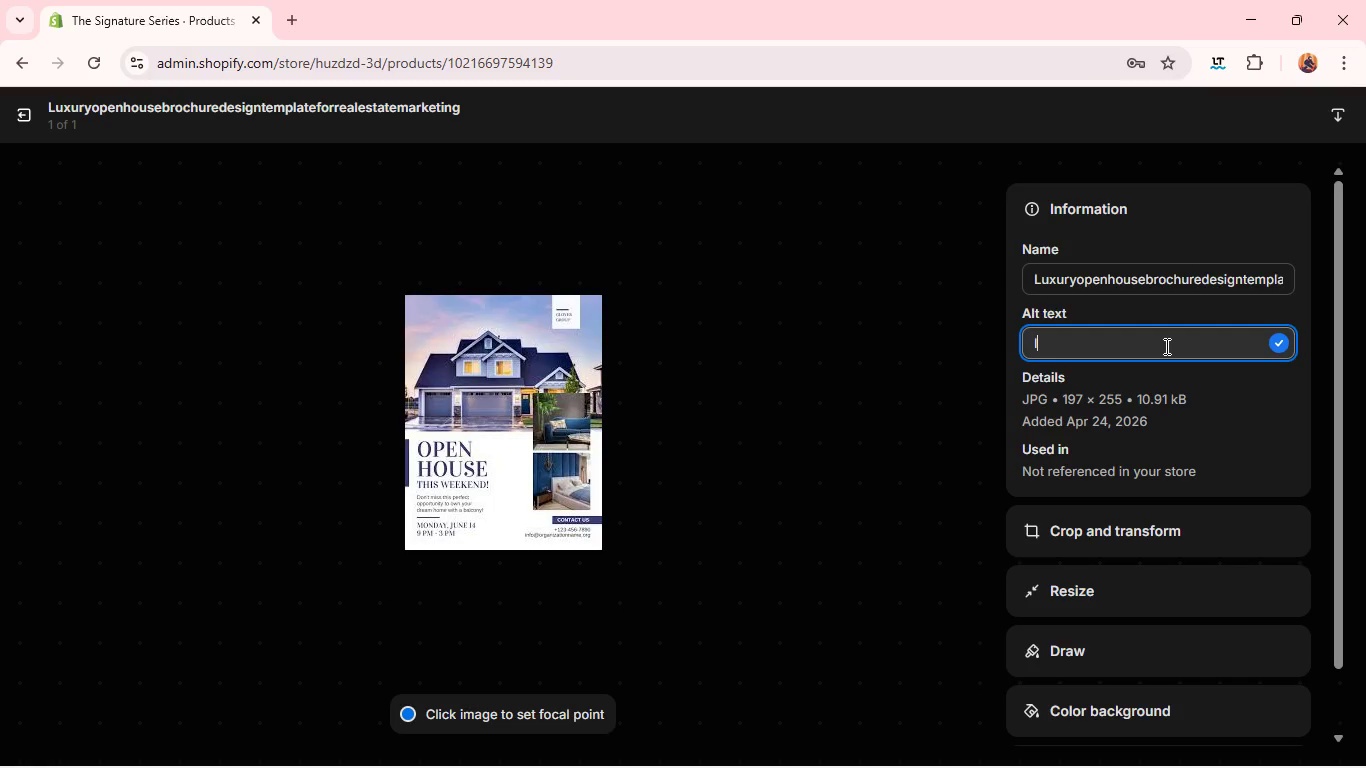 
type(l)
key(Backspace)
type(Luxury open house brochure design template for real ea)
key(Backspace)
type(state marketing )
 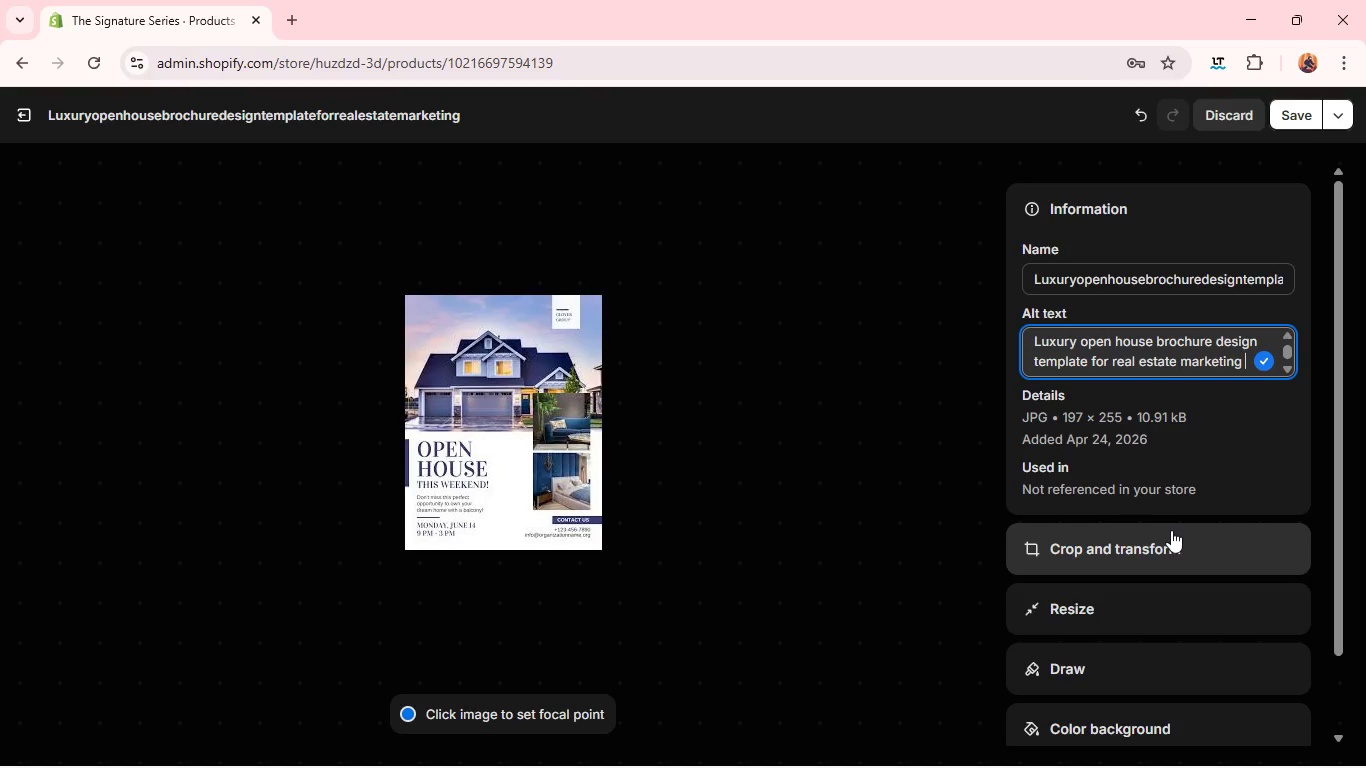 
left_click([1171, 530])
 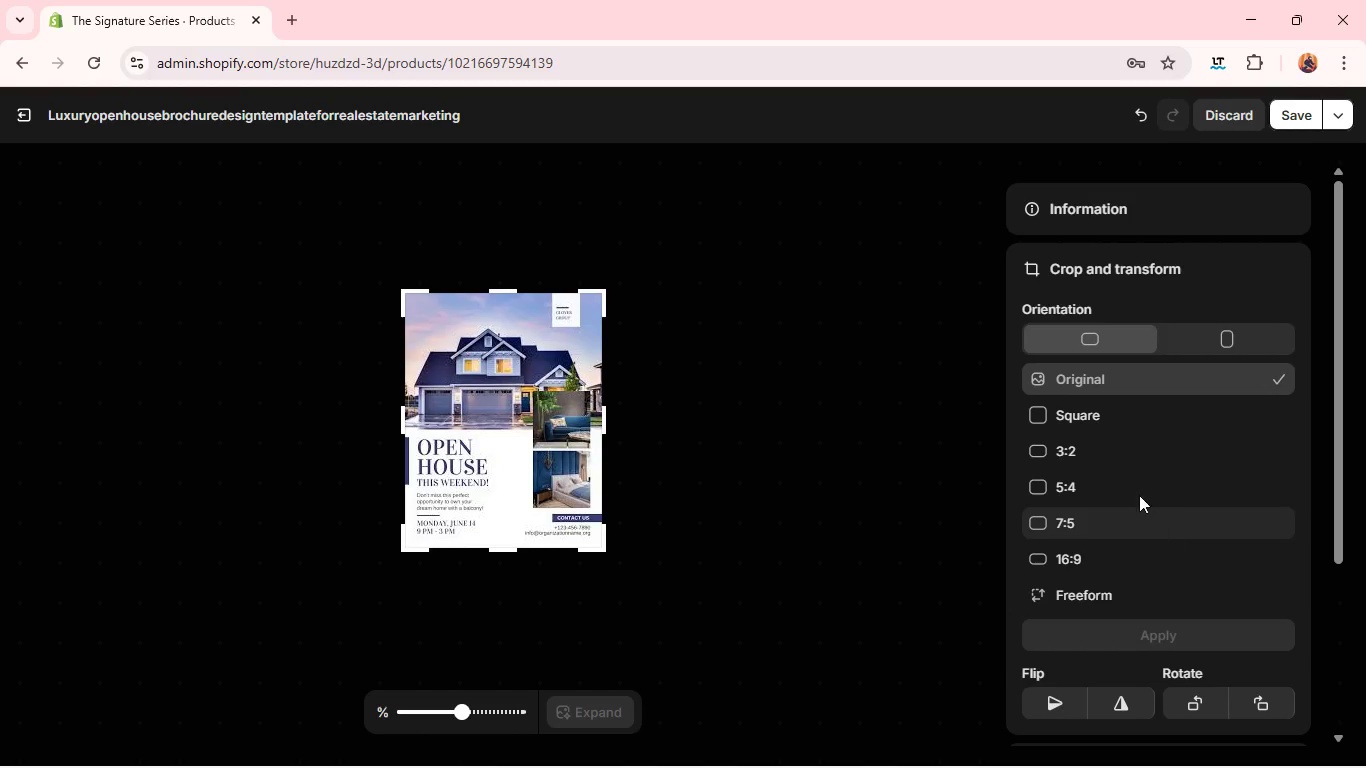 
left_click([1119, 460])
 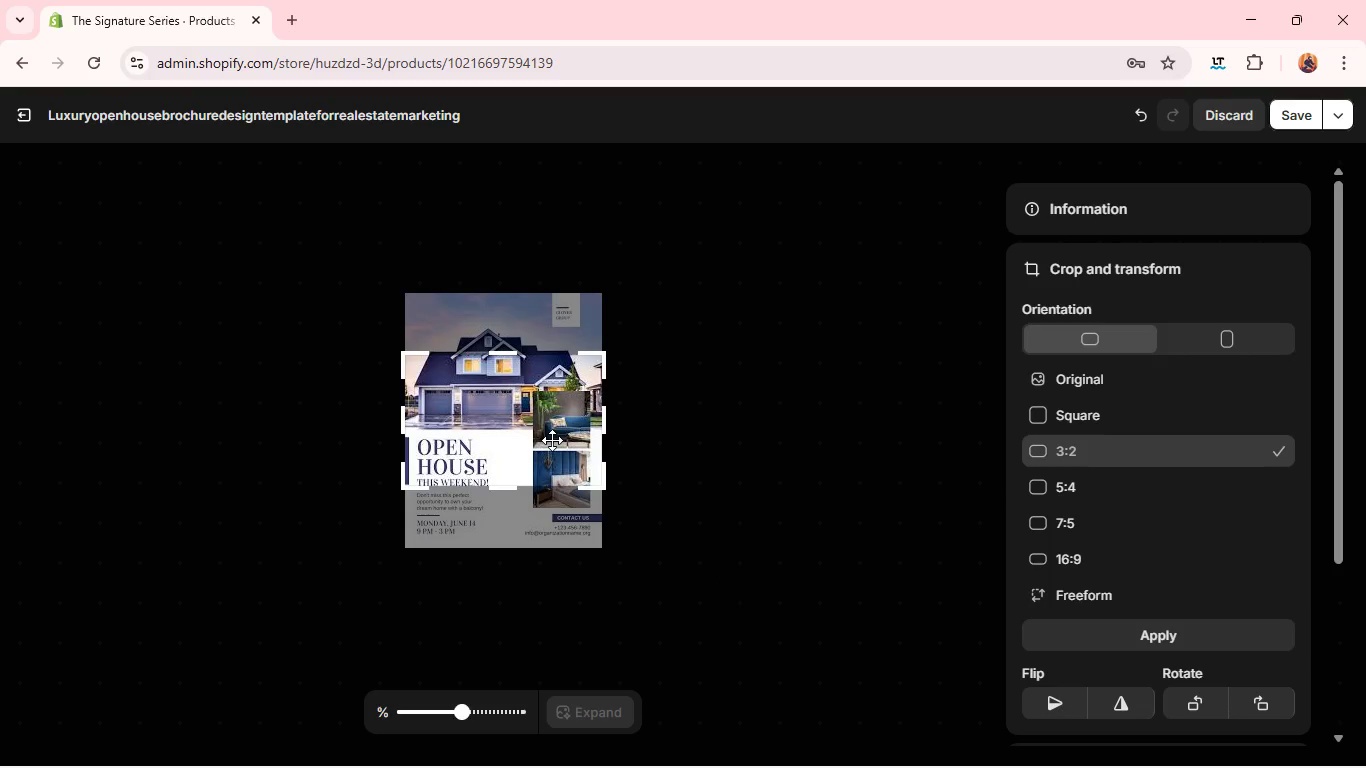 
left_click_drag(start_coordinate=[552, 440], to_coordinate=[551, 394])
 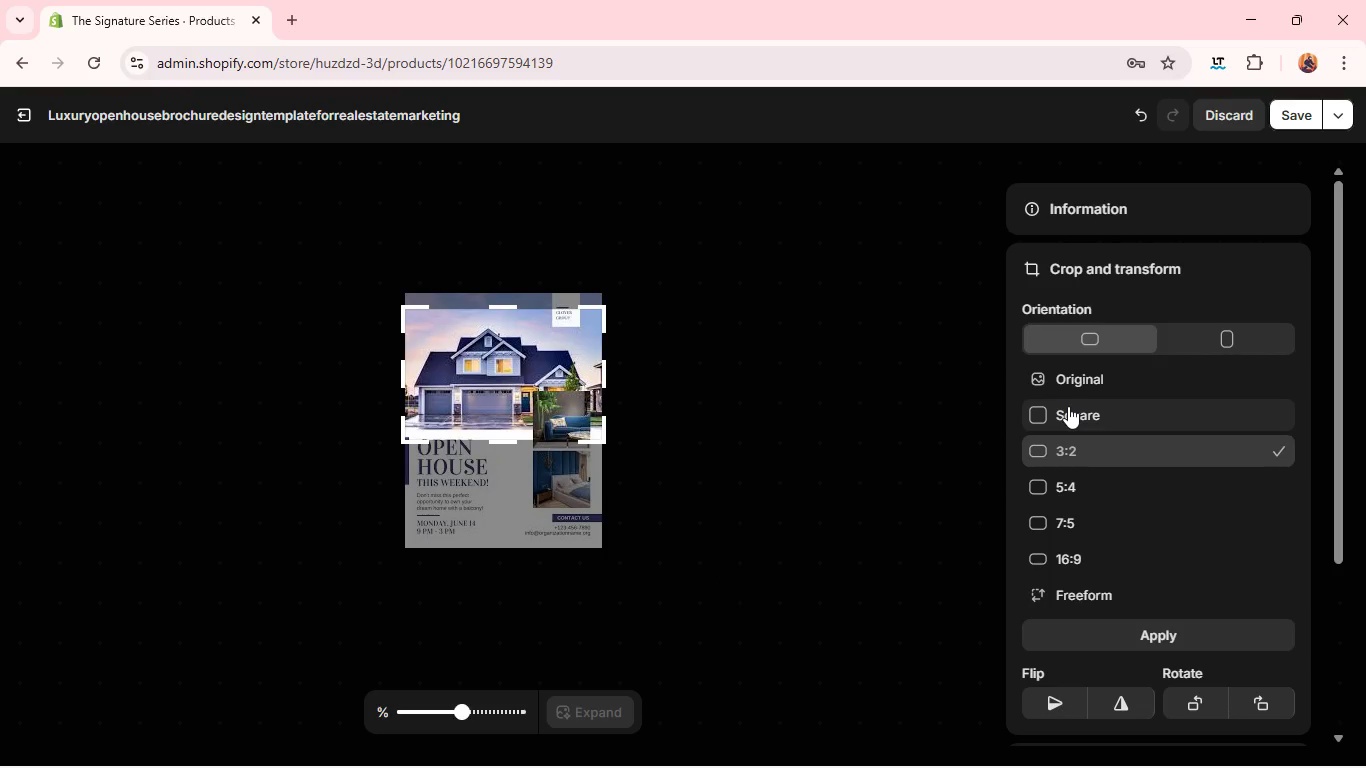 
left_click([1068, 406])
 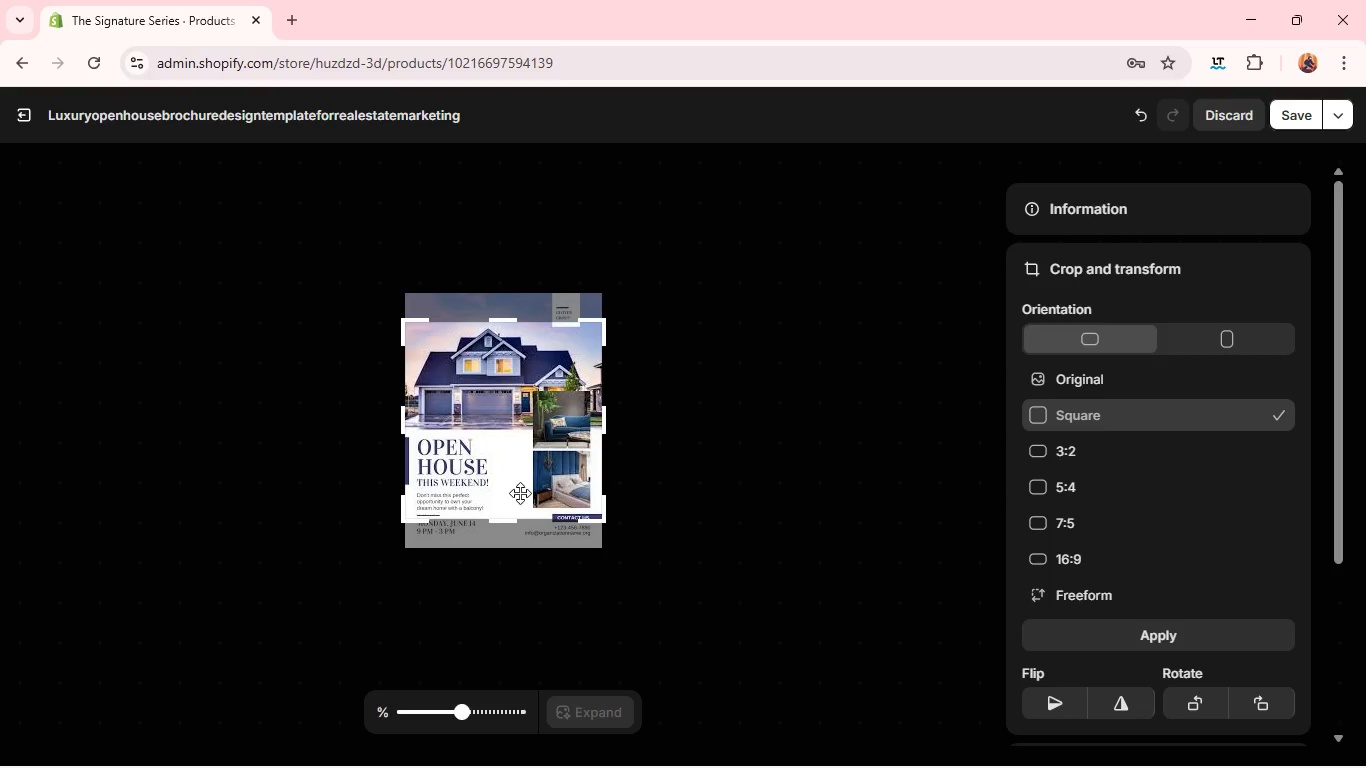 
left_click_drag(start_coordinate=[513, 486], to_coordinate=[517, 465])
 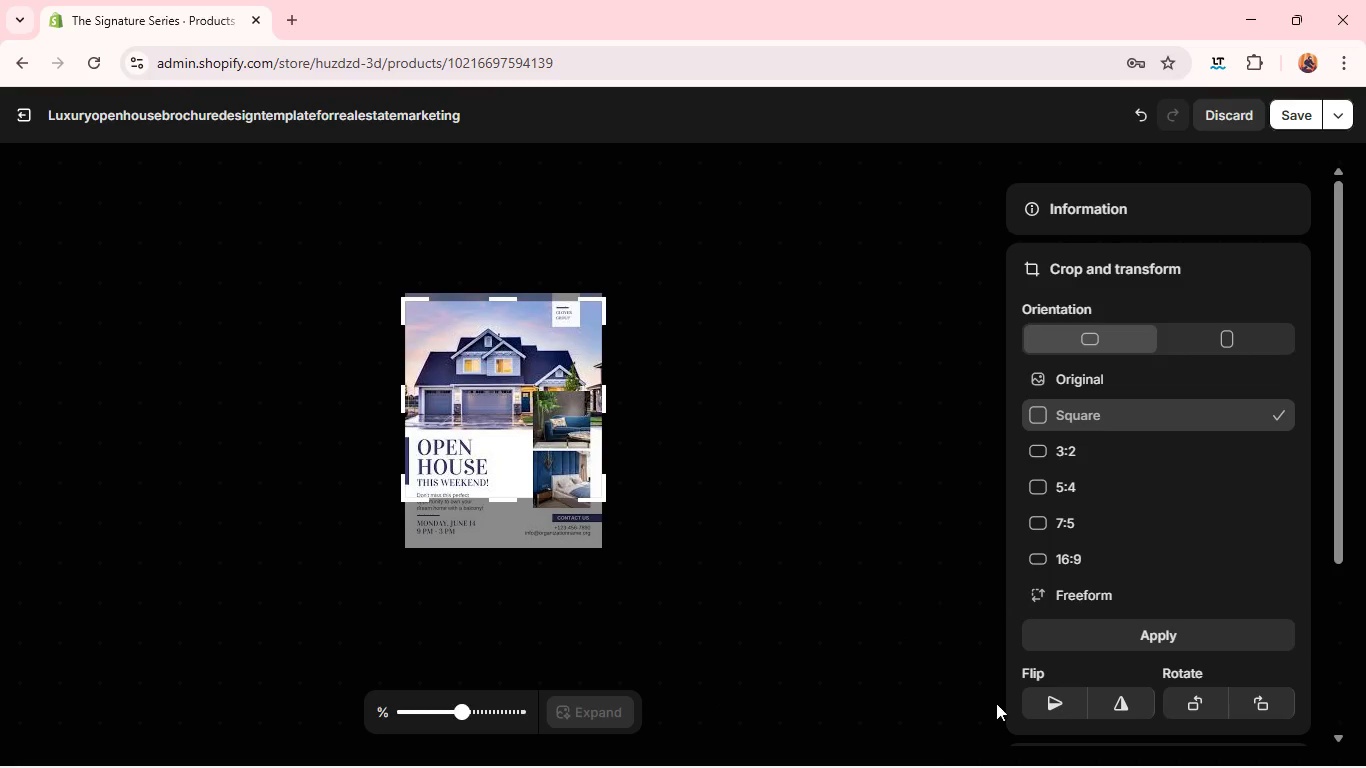 
wait(5.11)
 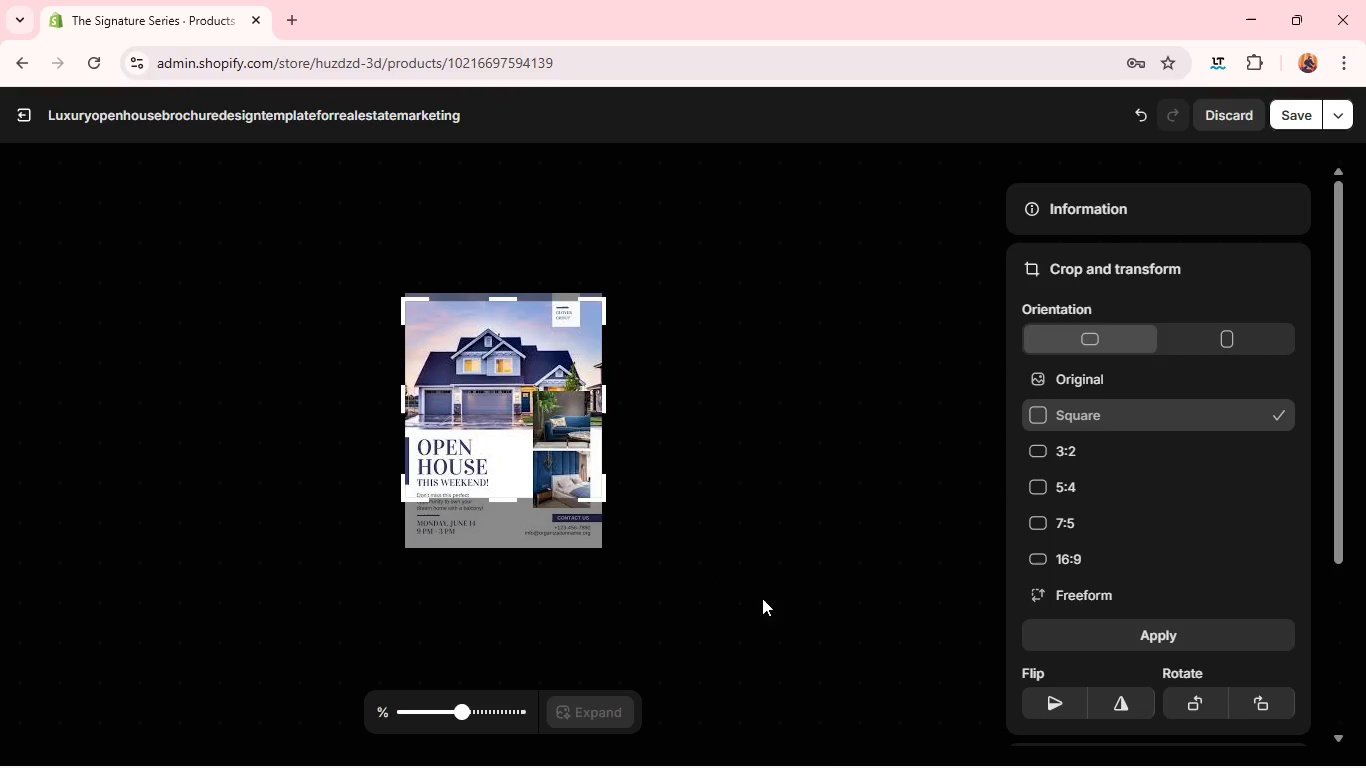 
left_click([1195, 626])
 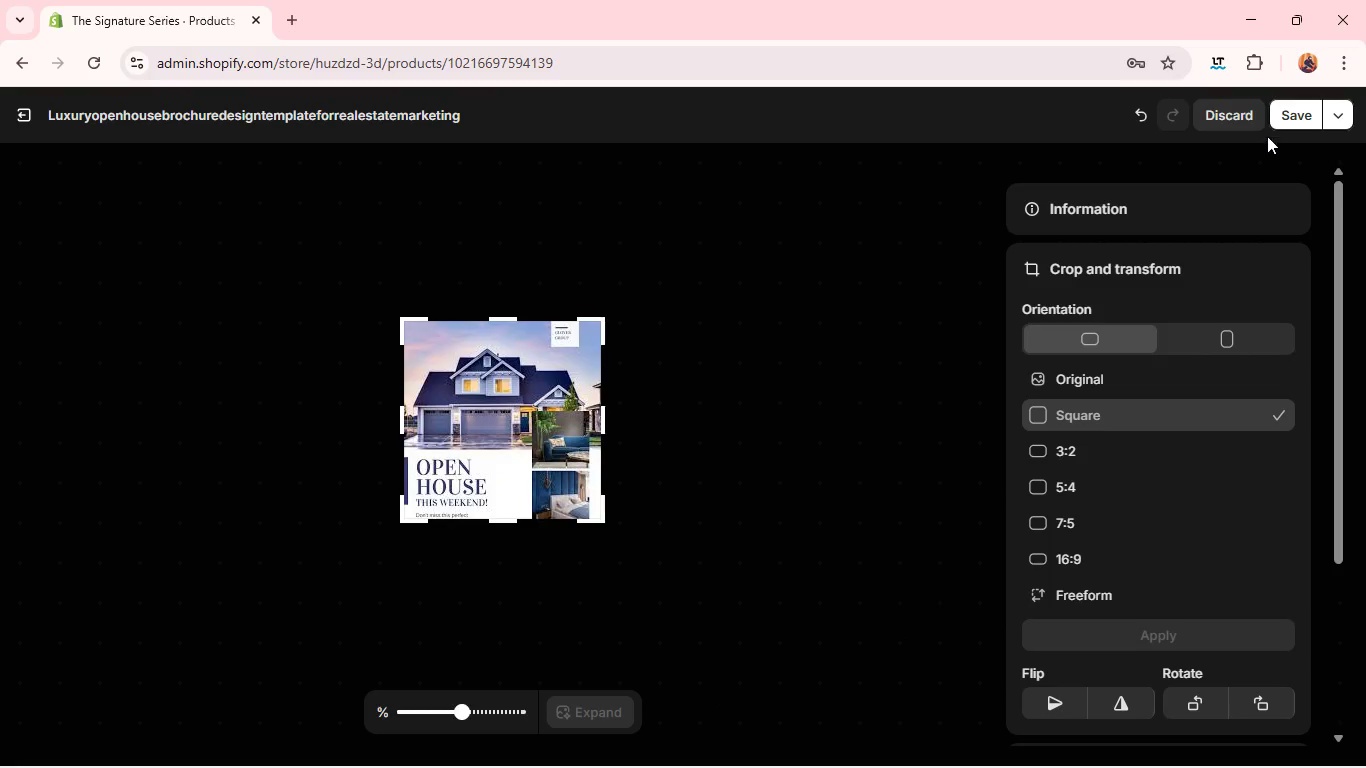 
left_click([1286, 110])
 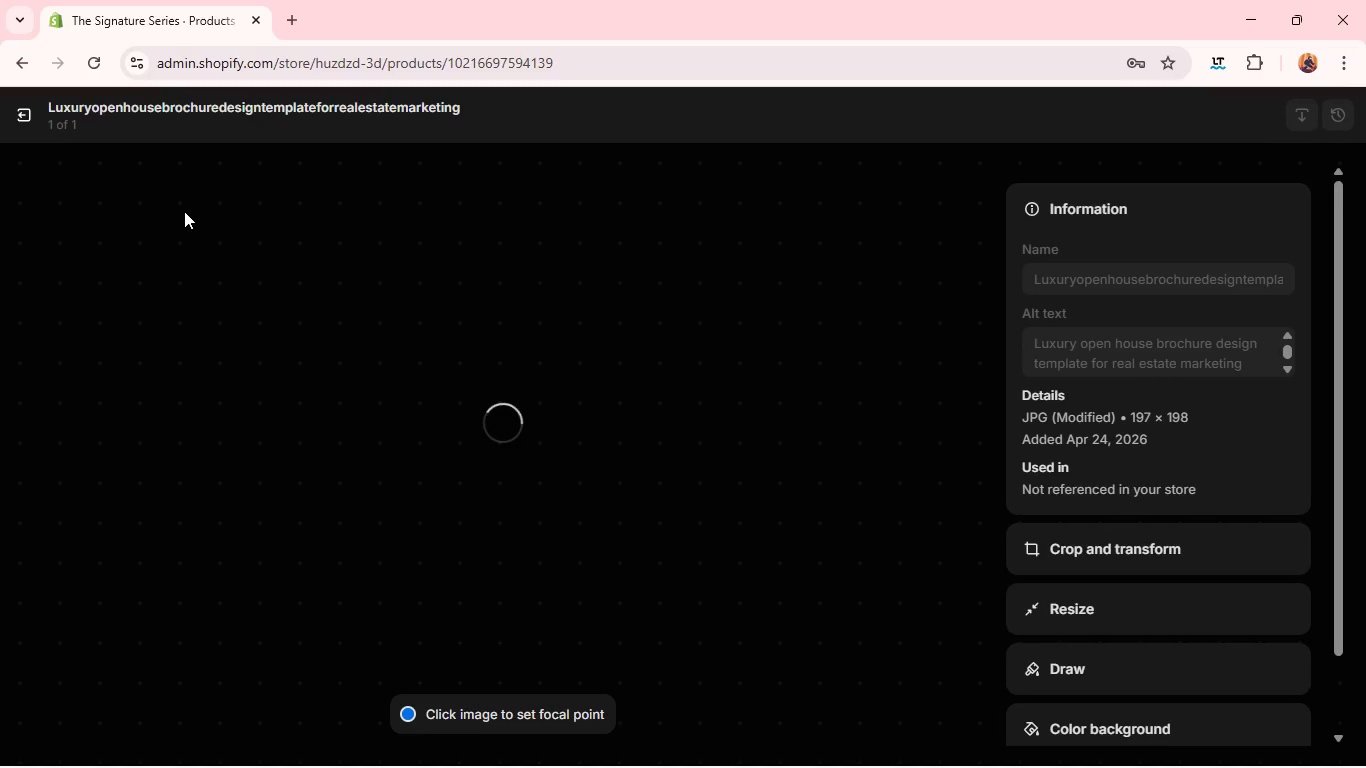 
wait(9.77)
 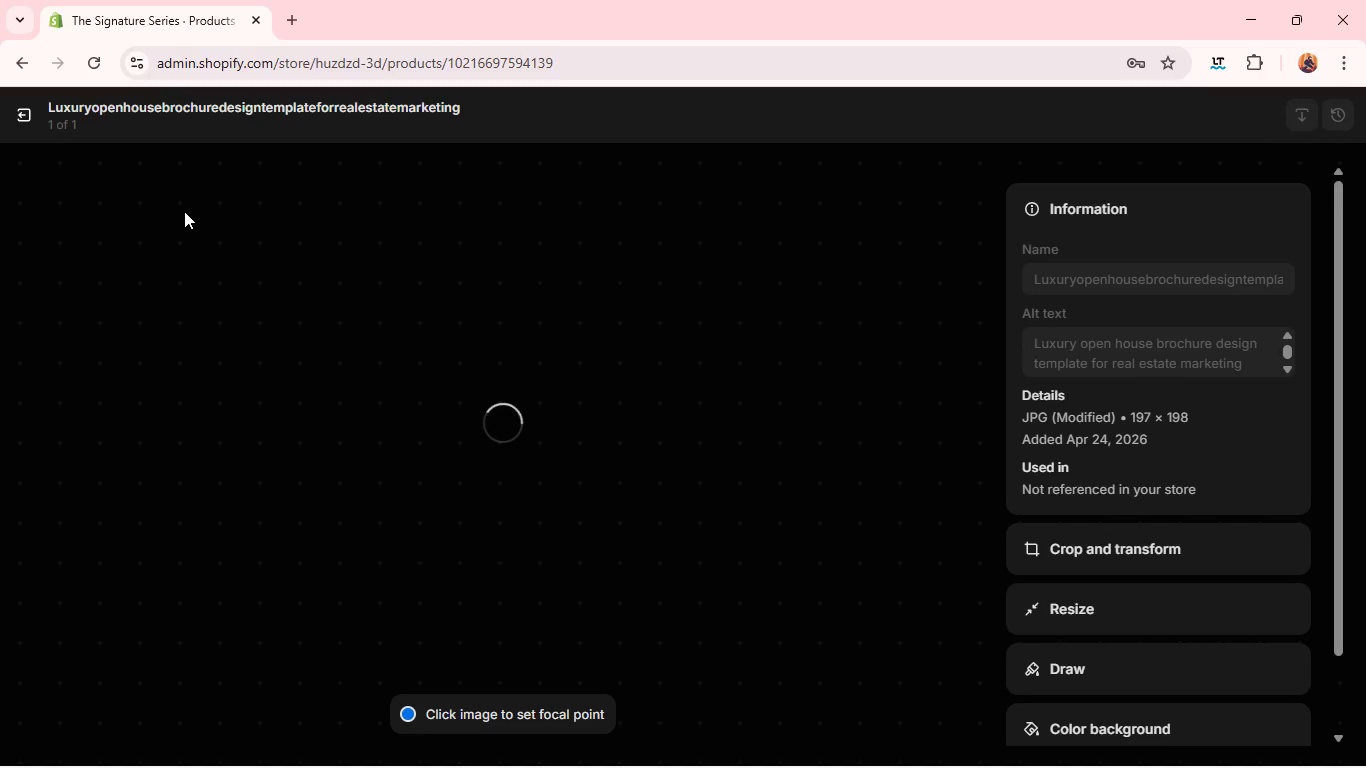 
left_click_drag(start_coordinate=[0, 115], to_coordinate=[16, 112])
 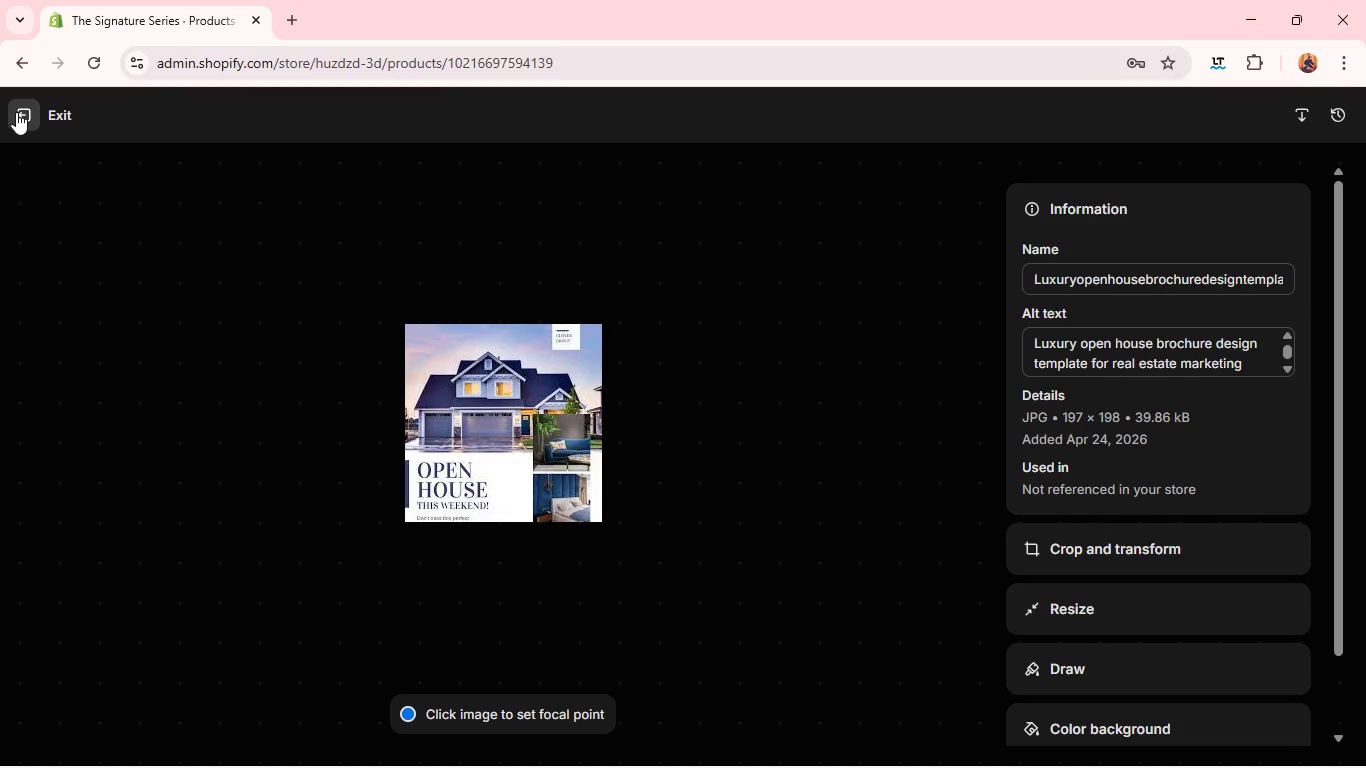 
left_click([16, 112])
 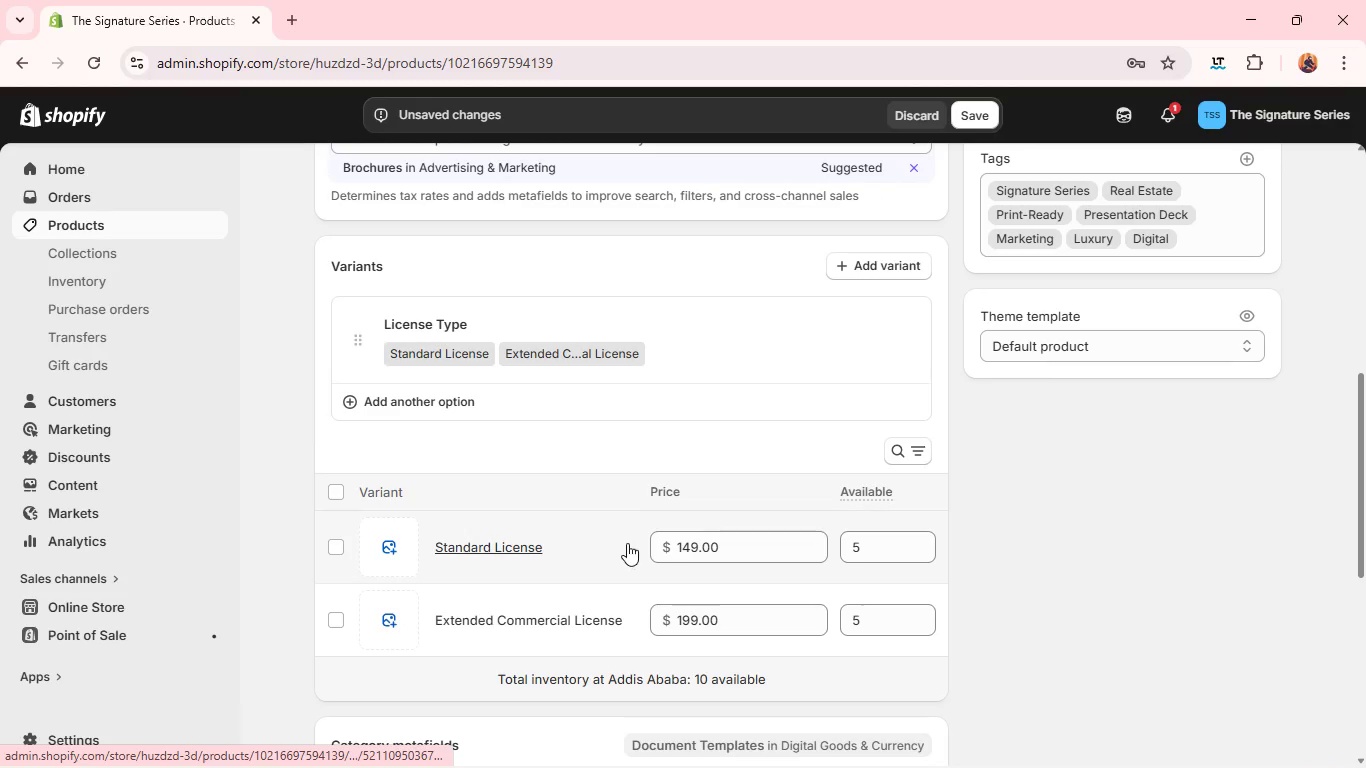 
wait(5.56)
 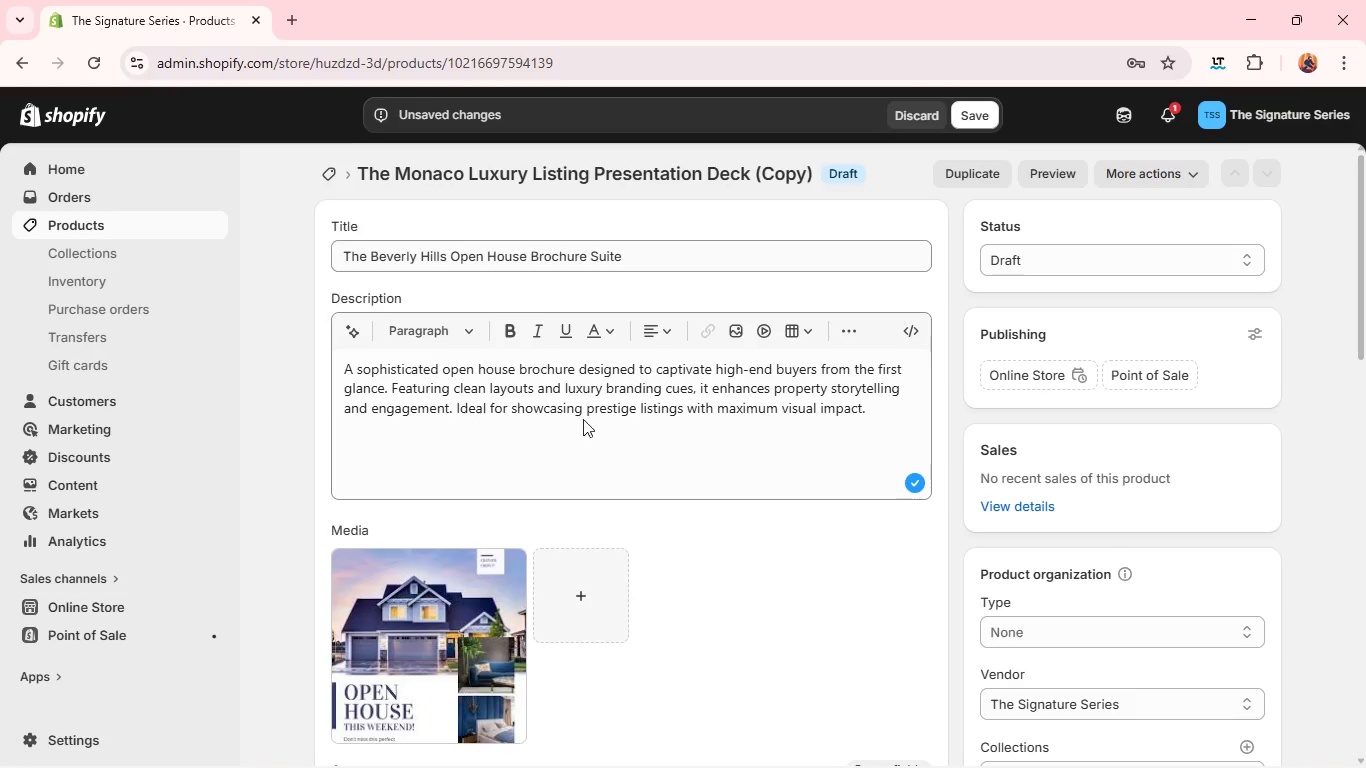 
left_click([417, 348])
 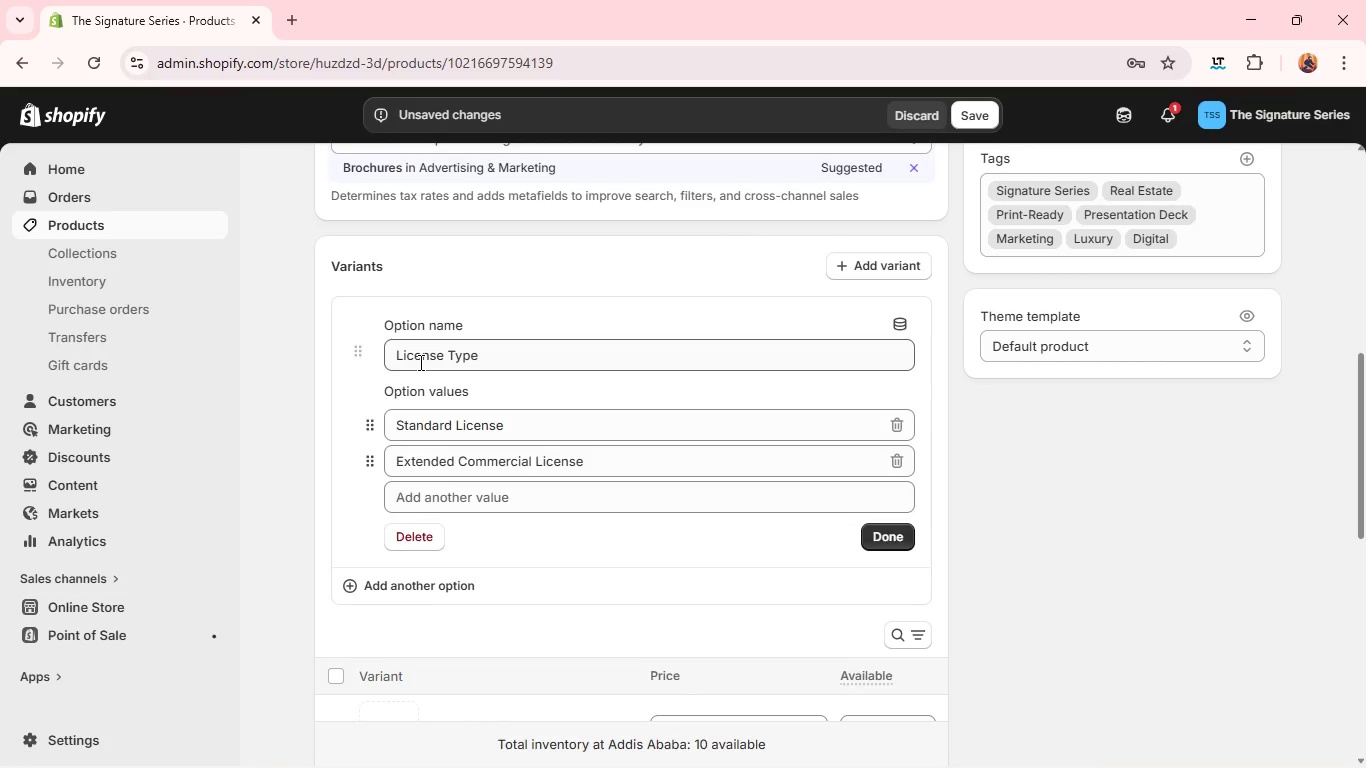 
double_click([419, 361])
 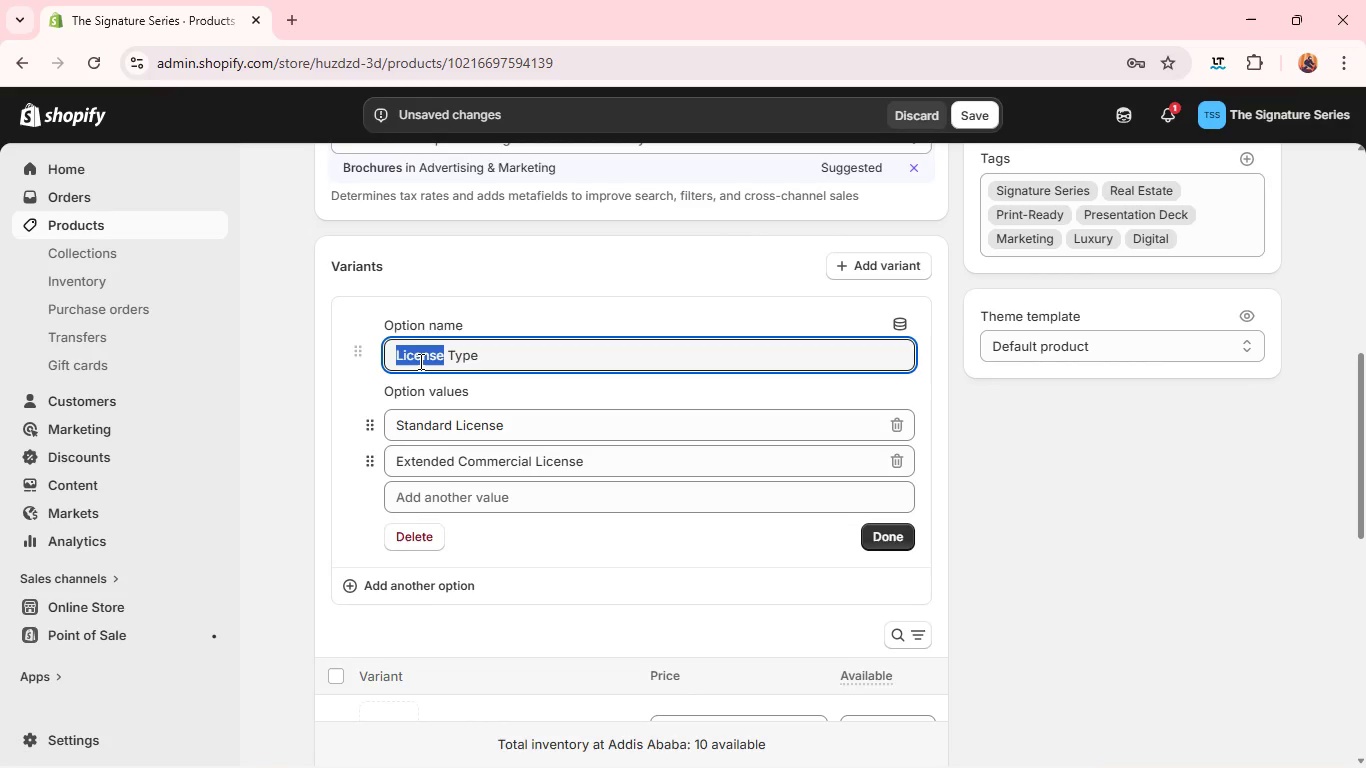 
triple_click([419, 361])
 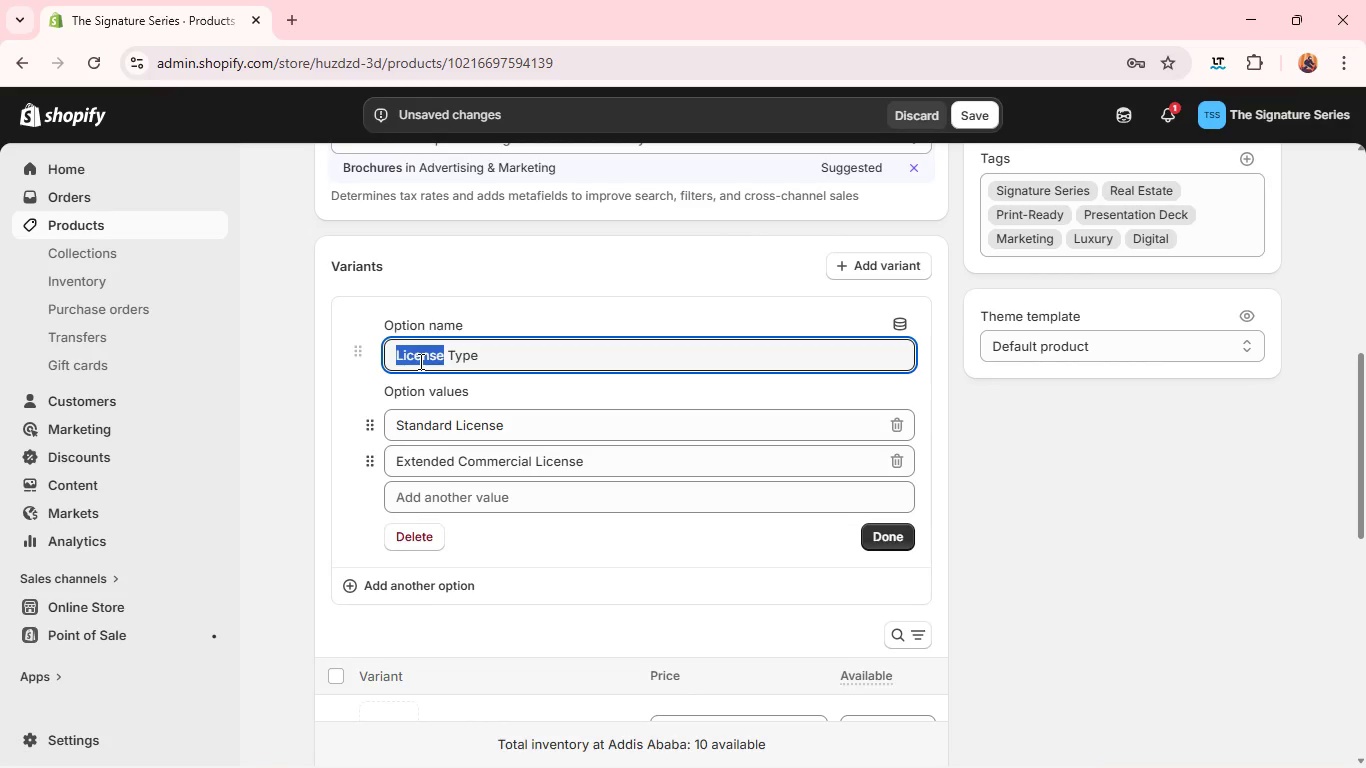 
type(Format)
 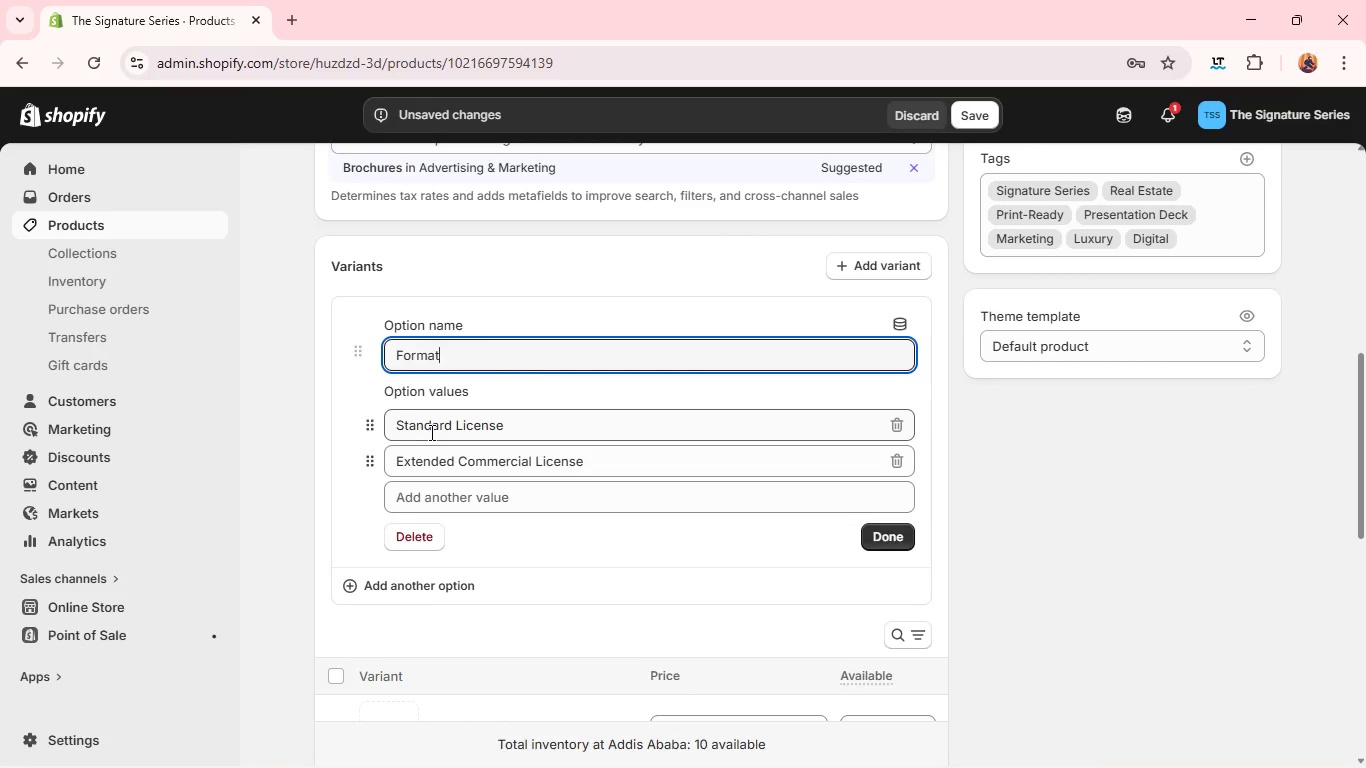 
left_click([430, 432])
 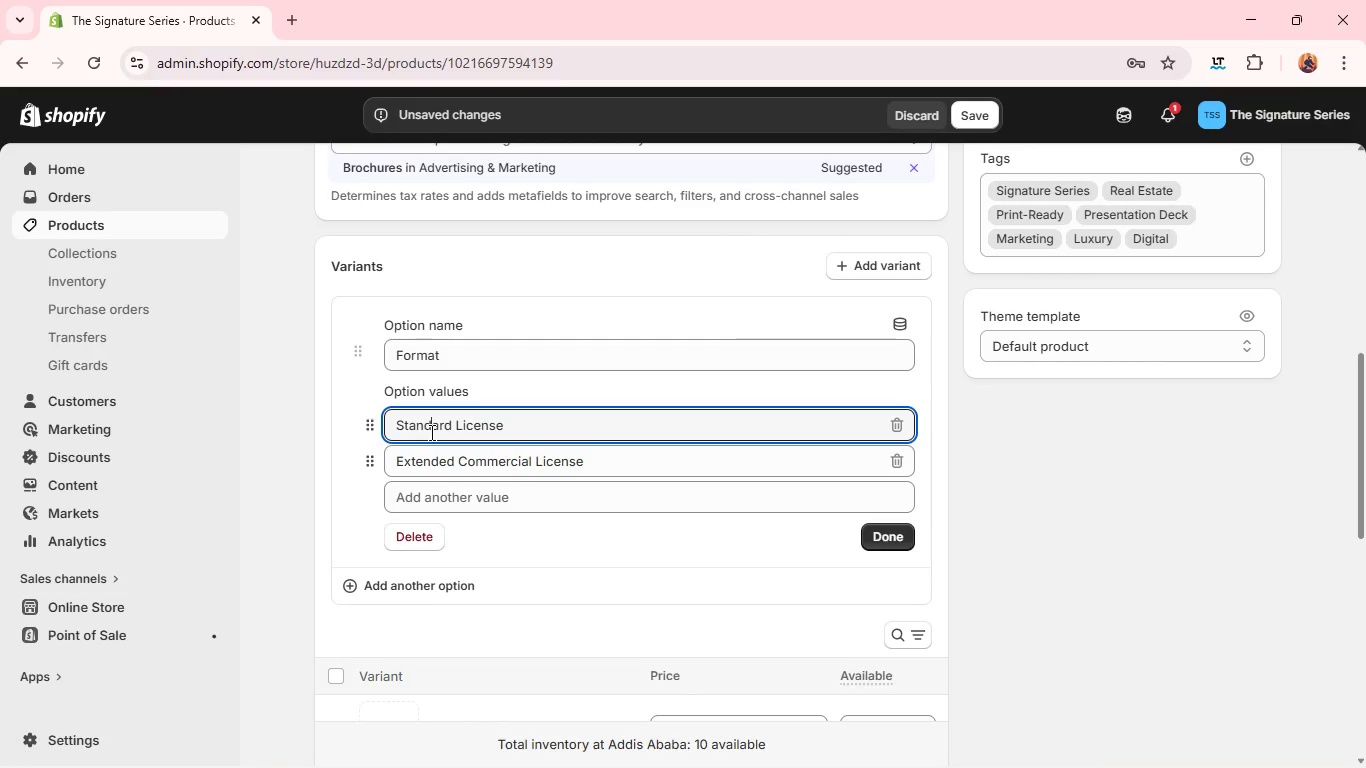 
wait(9.59)
 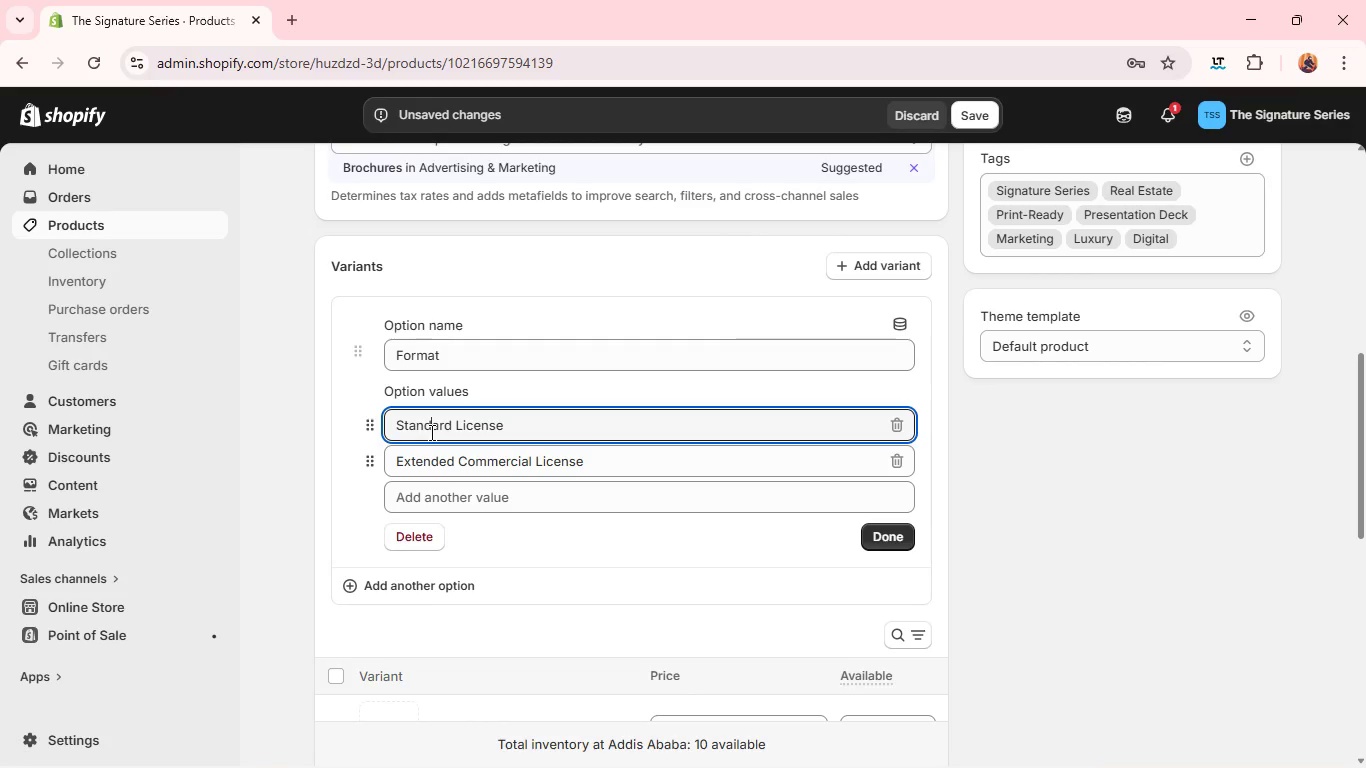 
double_click([429, 435])
 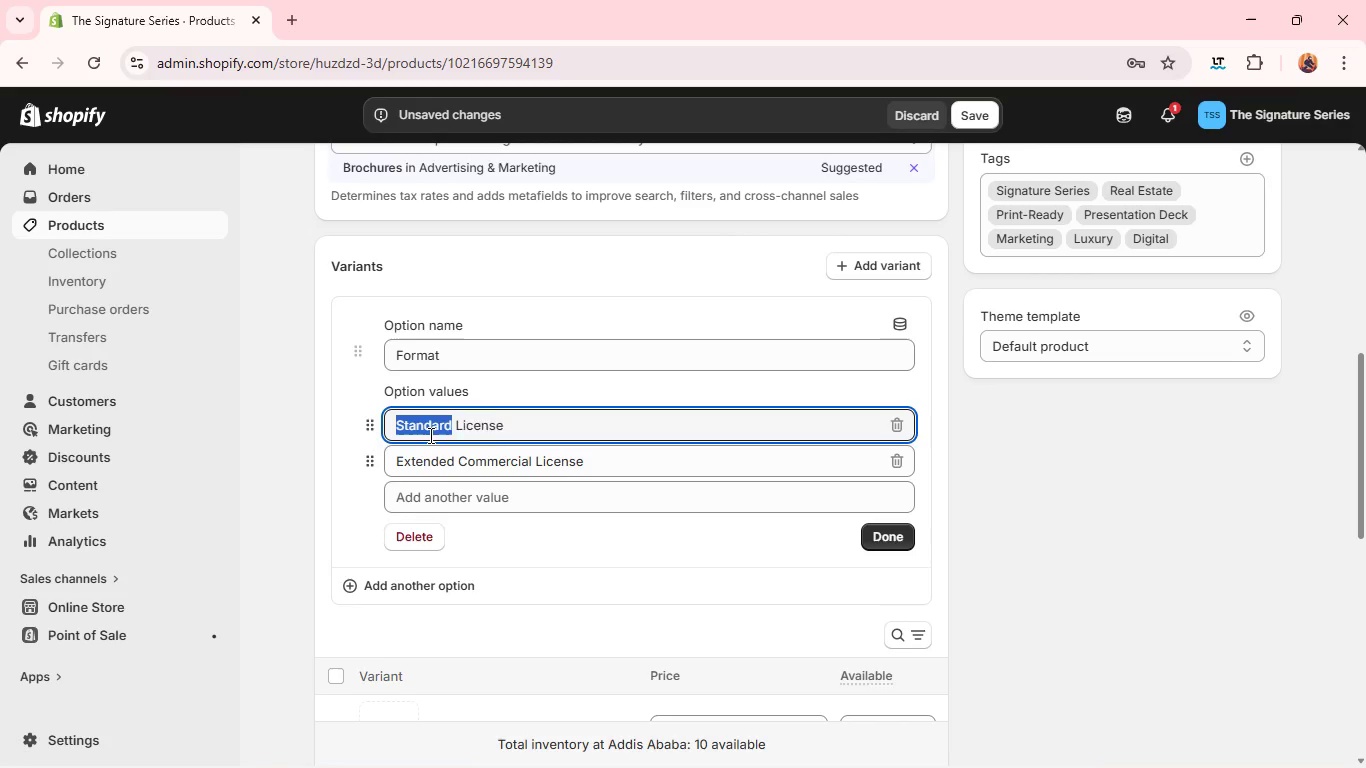 
triple_click([429, 435])
 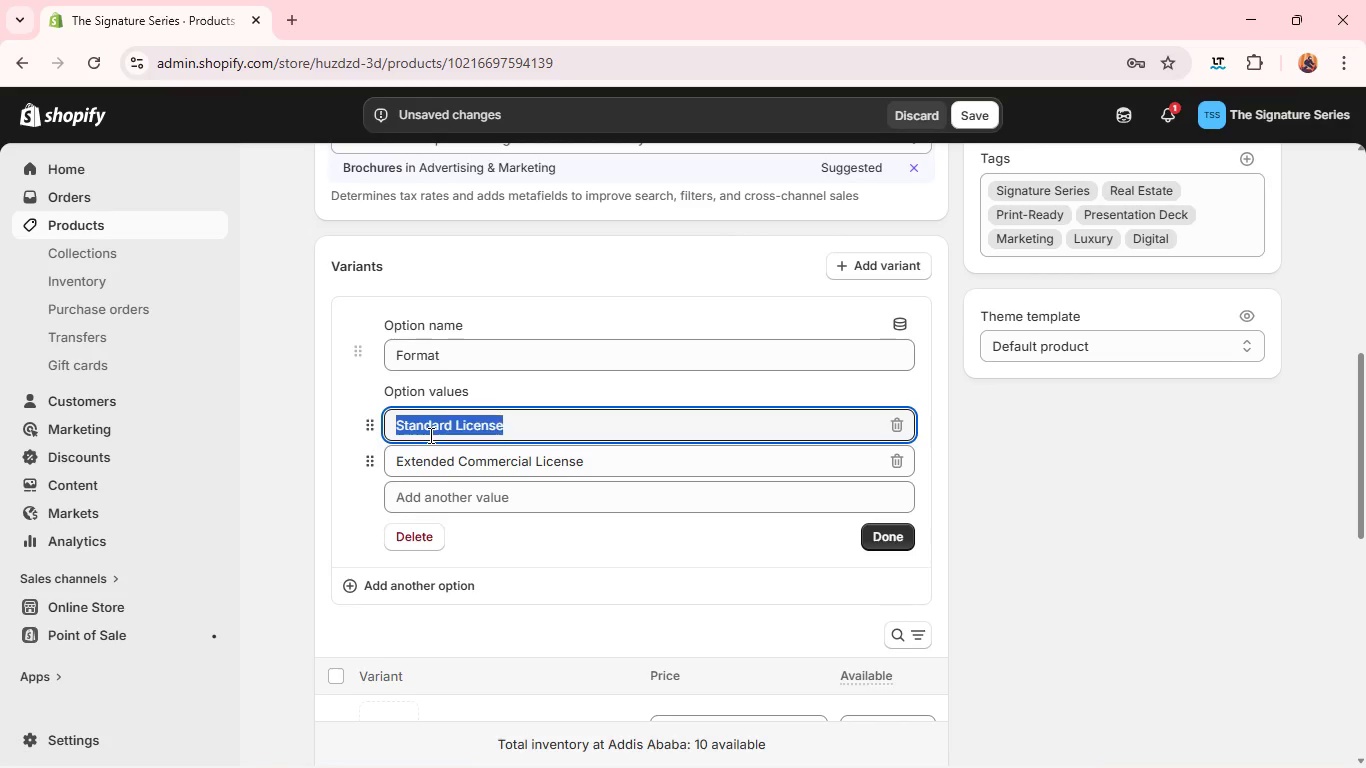 
type(Print-Ready {)
key(Backspace)
type(PDF)
 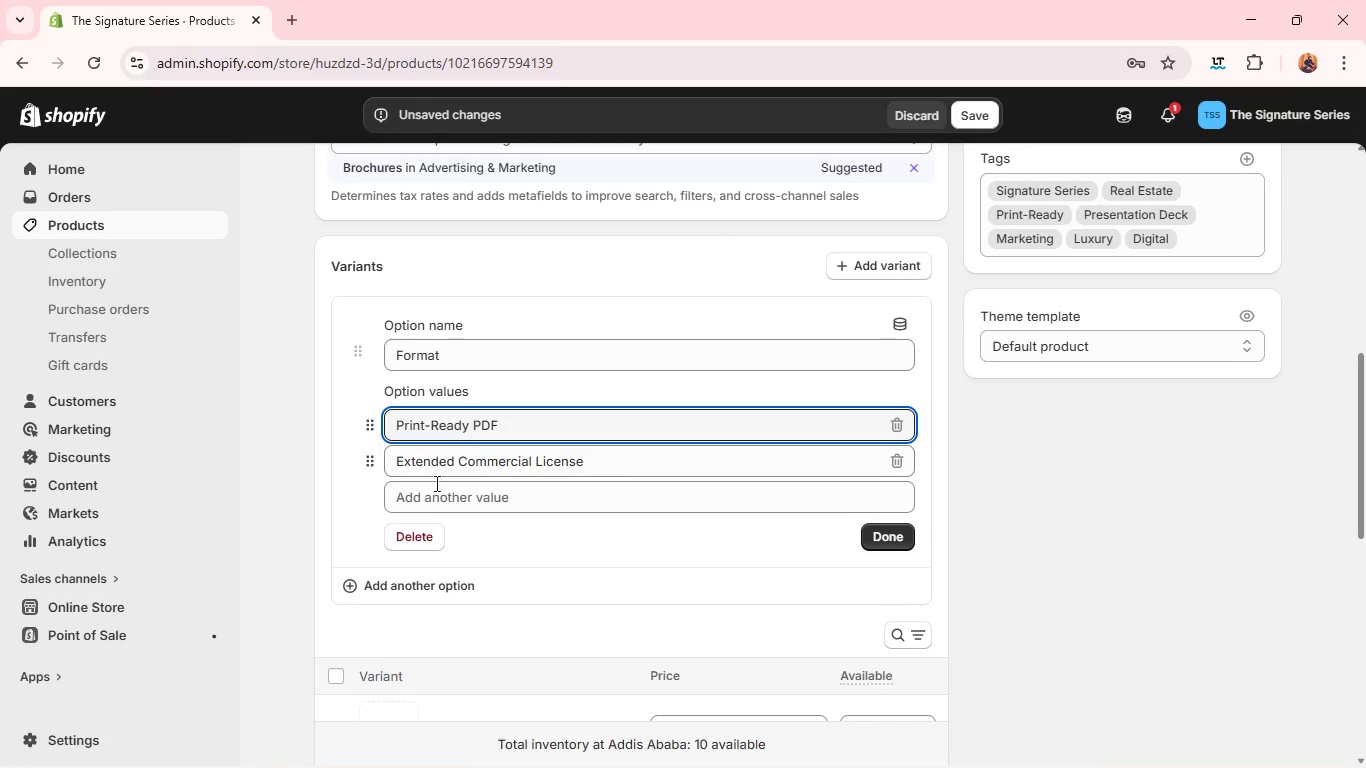 
left_click([433, 475])
 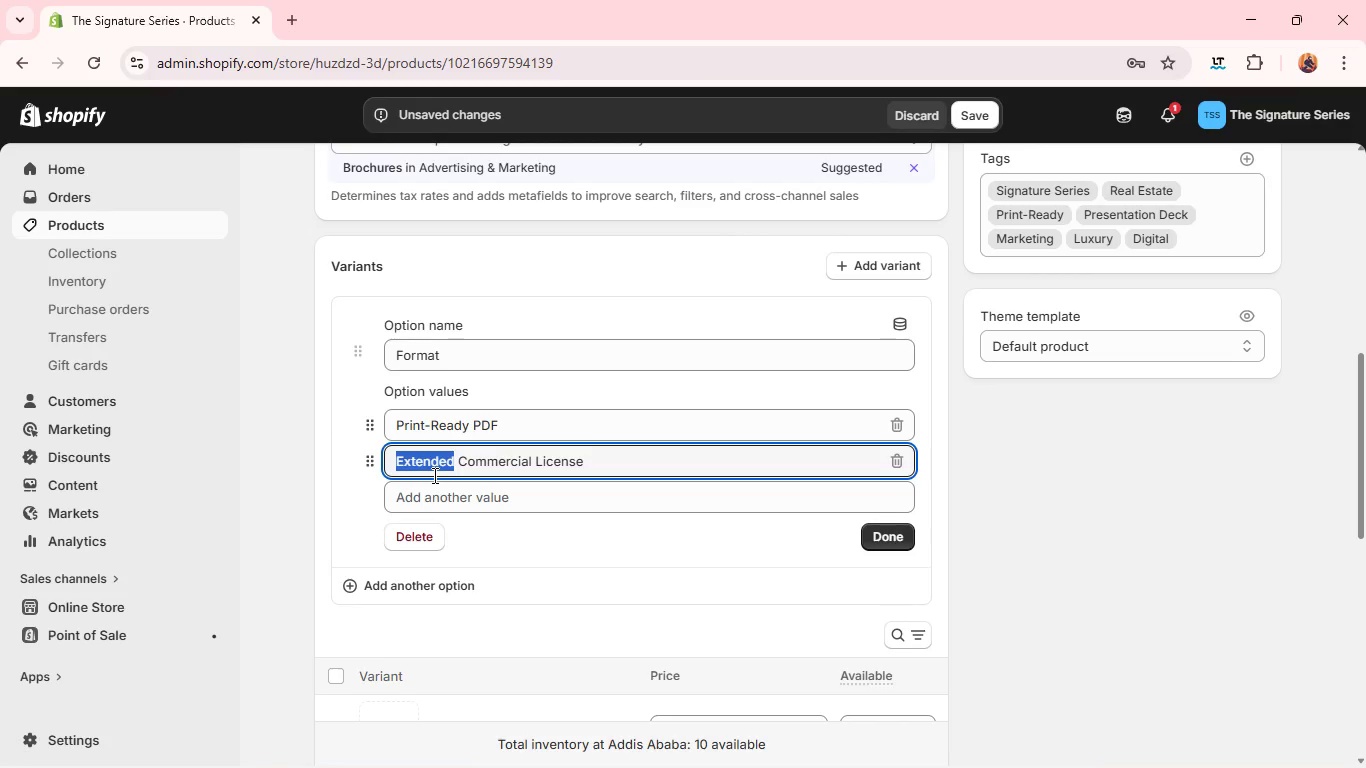 
double_click([433, 475])
 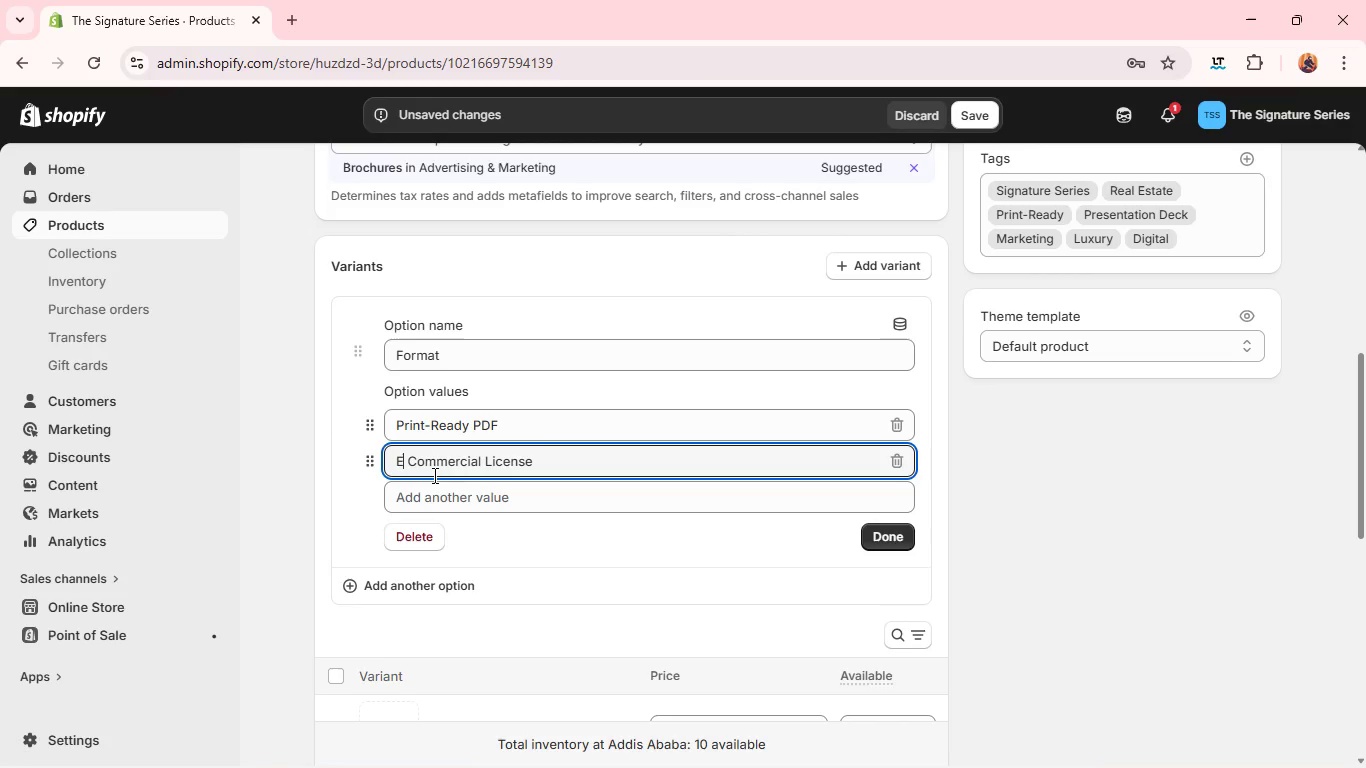 
triple_click([433, 475])
 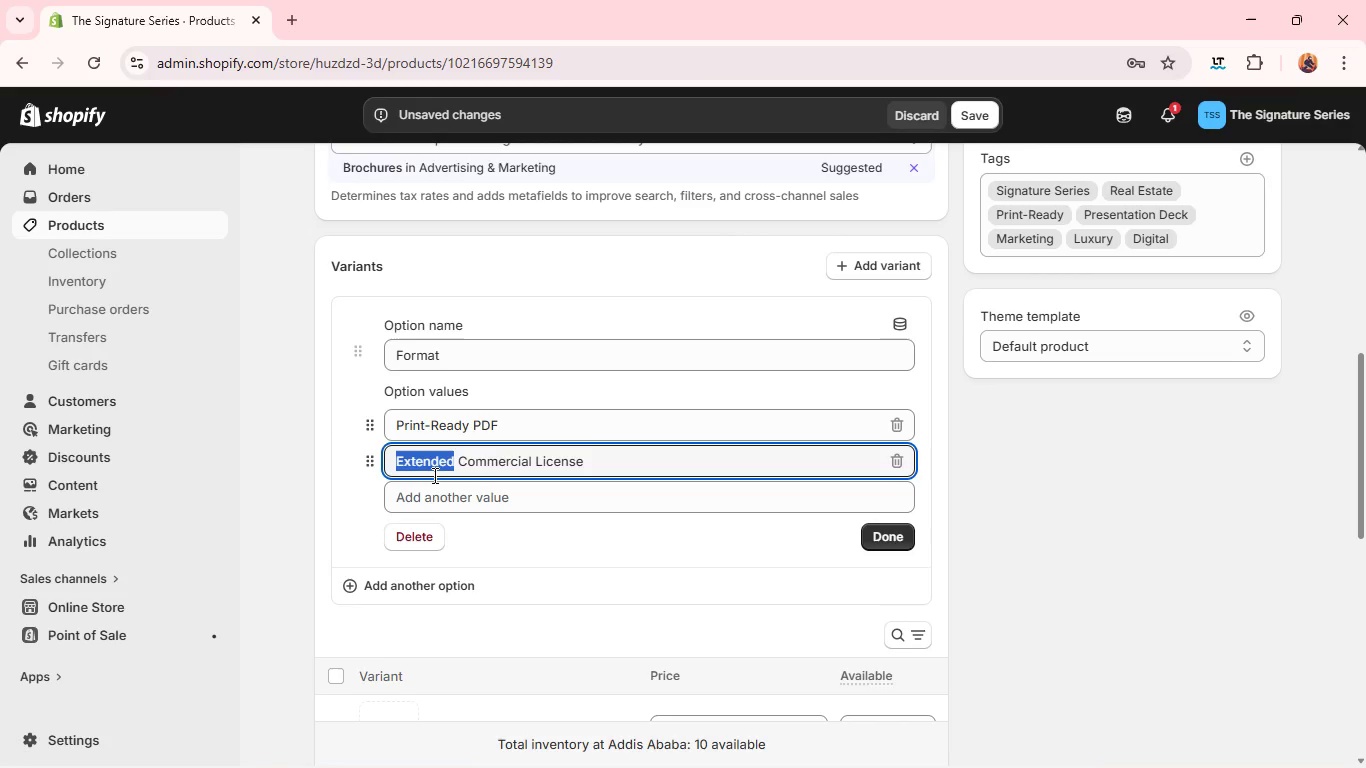 
triple_click([433, 475])
 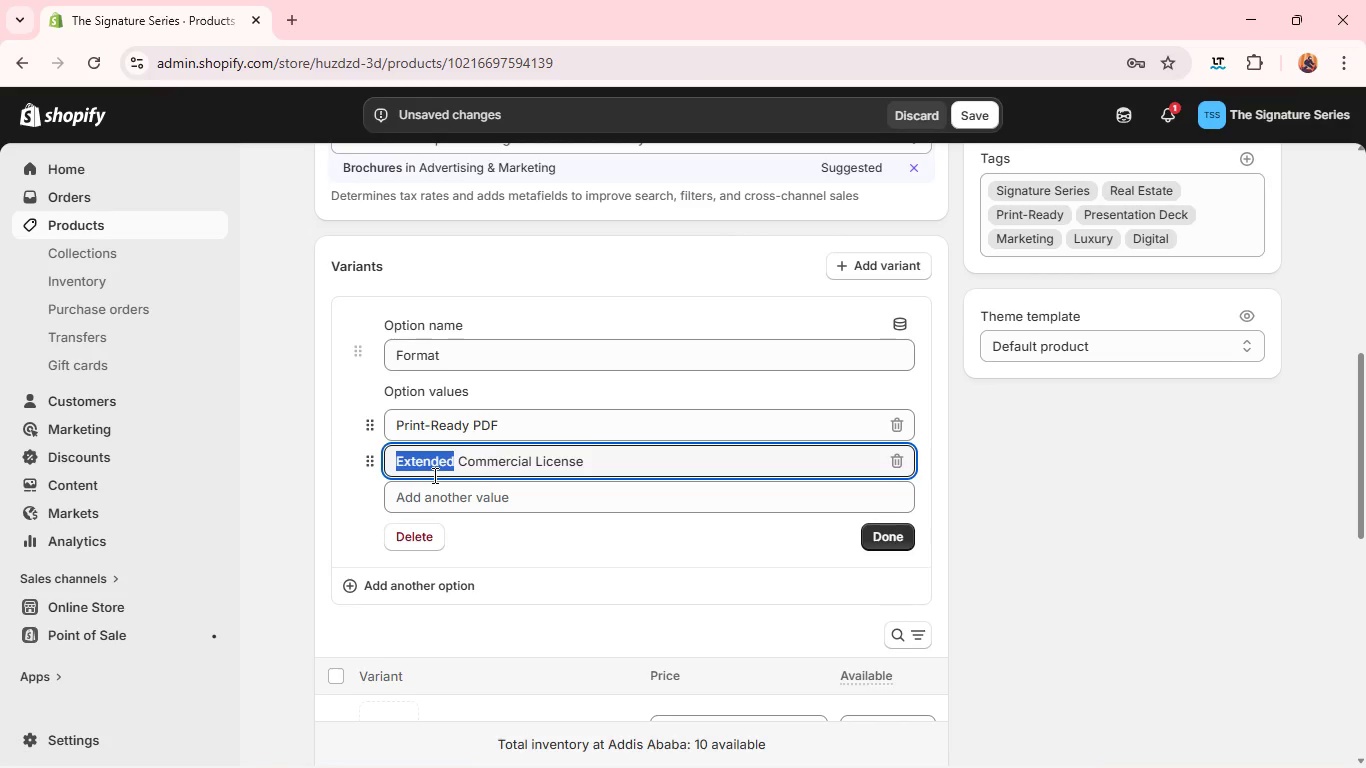 
type(Editable Template)
 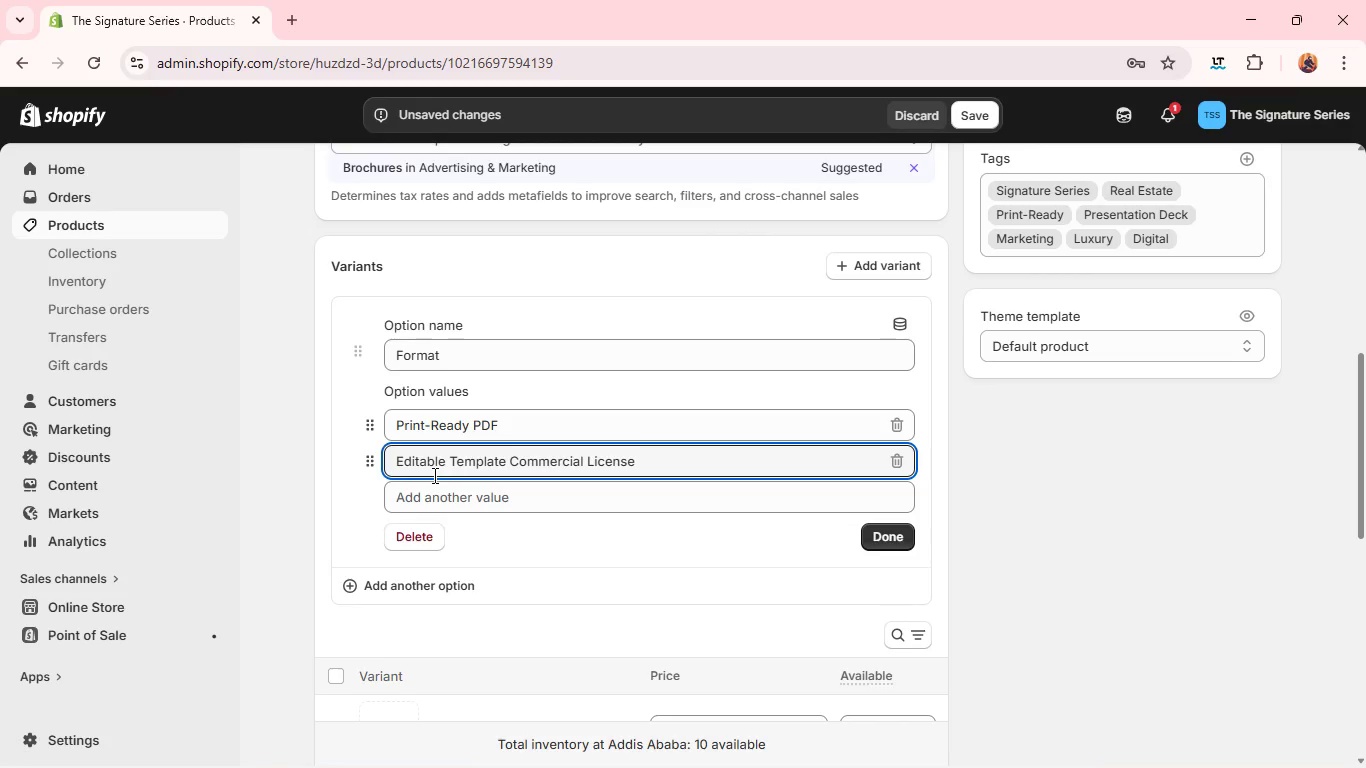 
left_click_drag(start_coordinate=[638, 464], to_coordinate=[511, 444])
 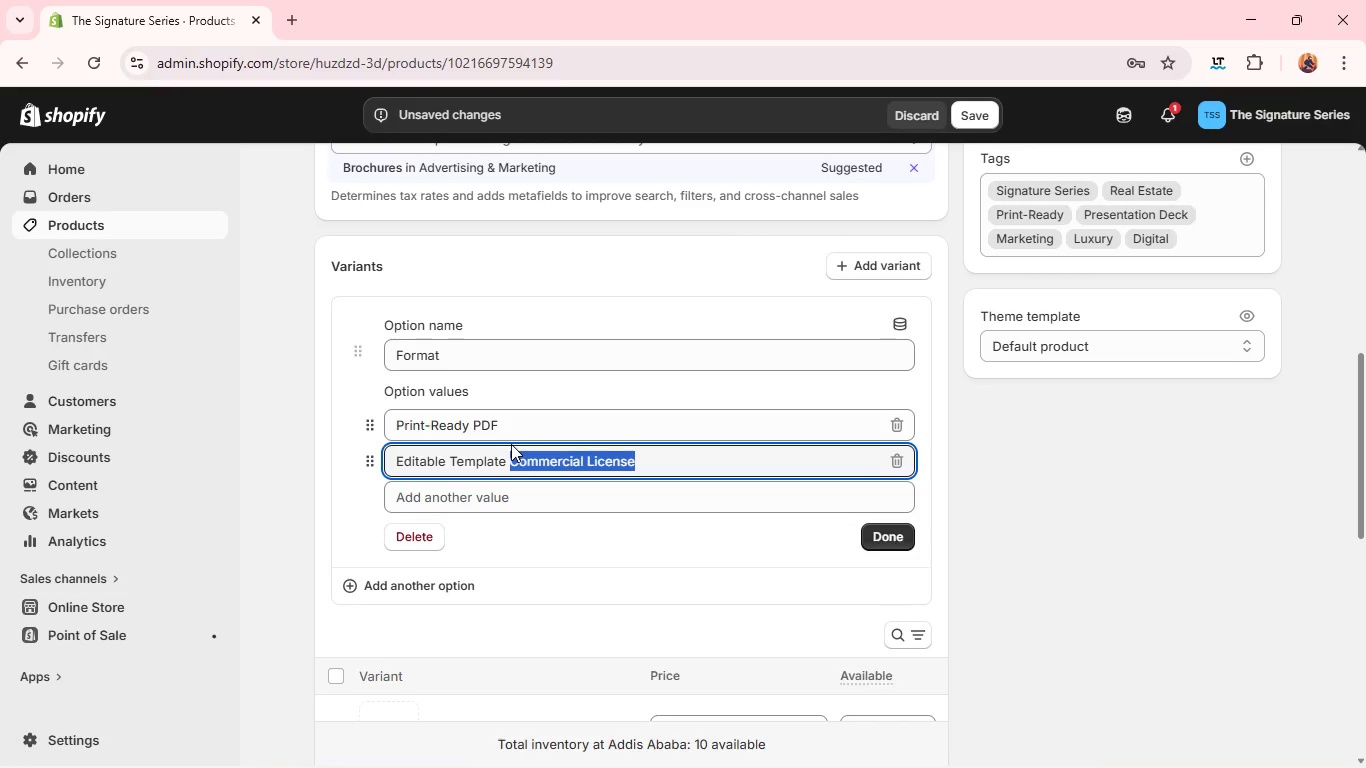 
type(Pack)
 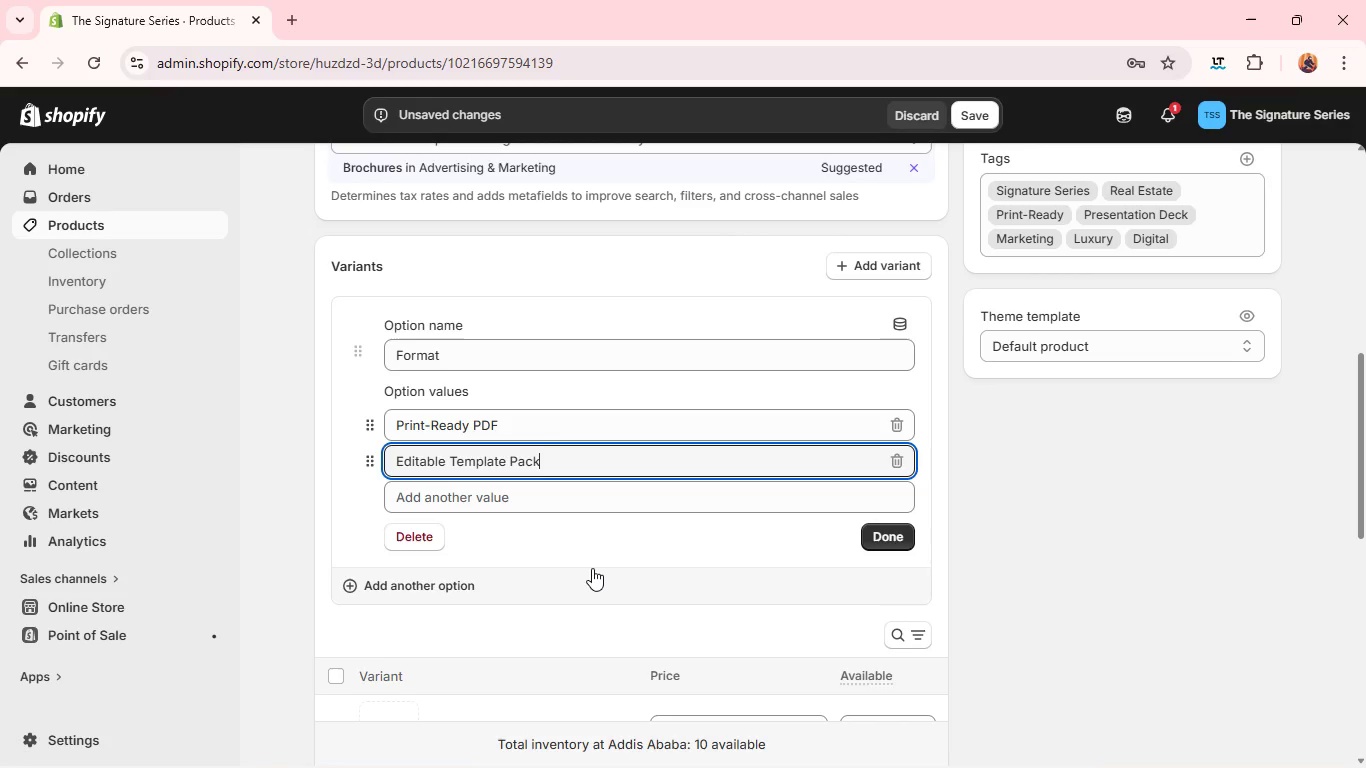 
left_click([592, 568])
 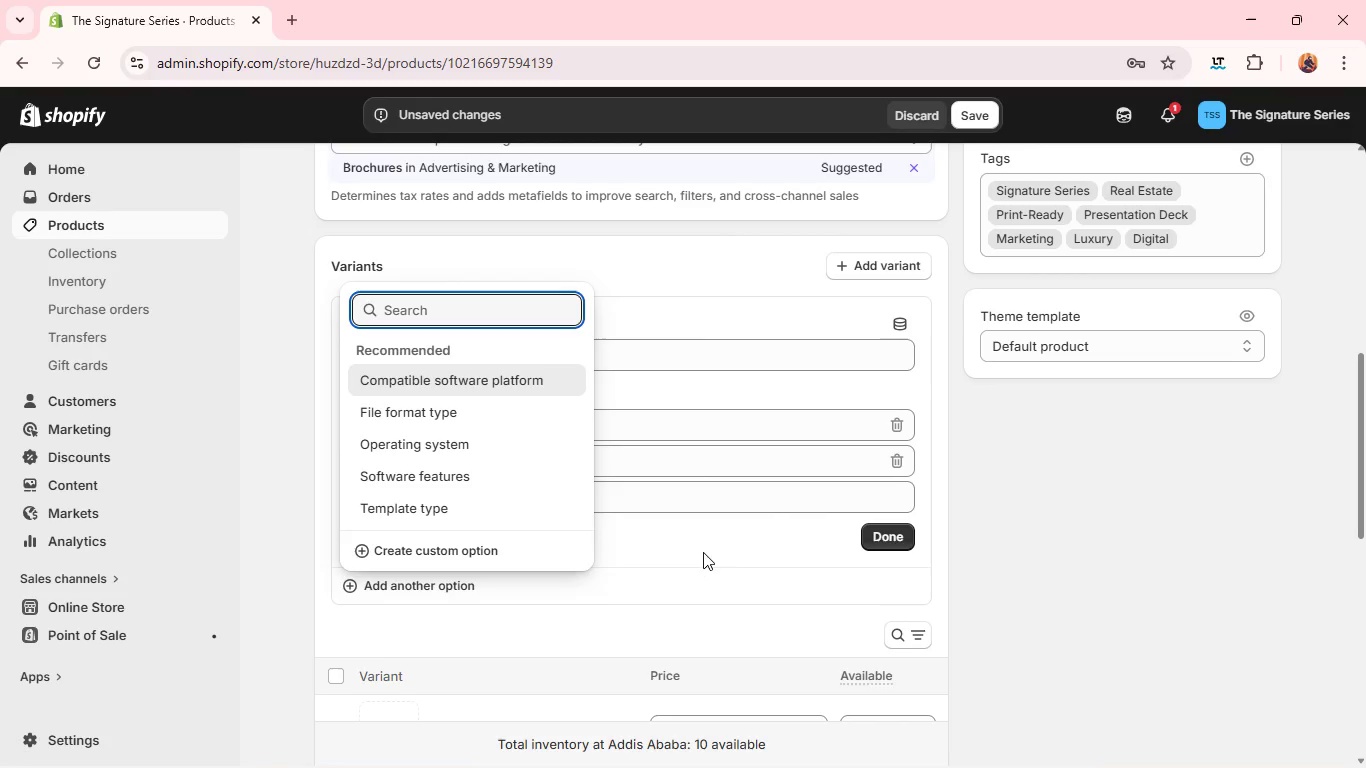 
left_click([675, 614])
 